 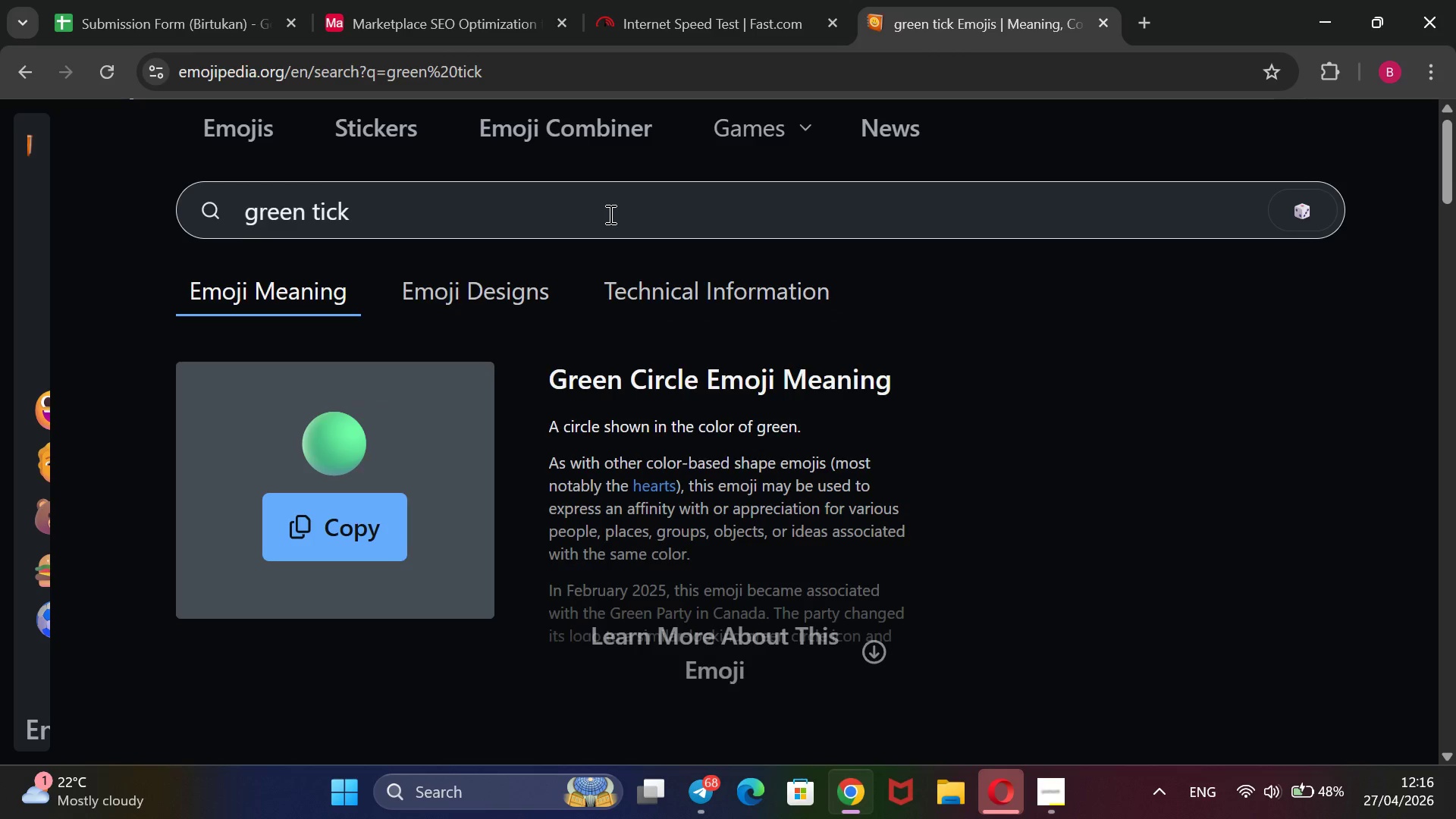 
scroll: coordinate [644, 409], scroll_direction: down, amount: 4.0
 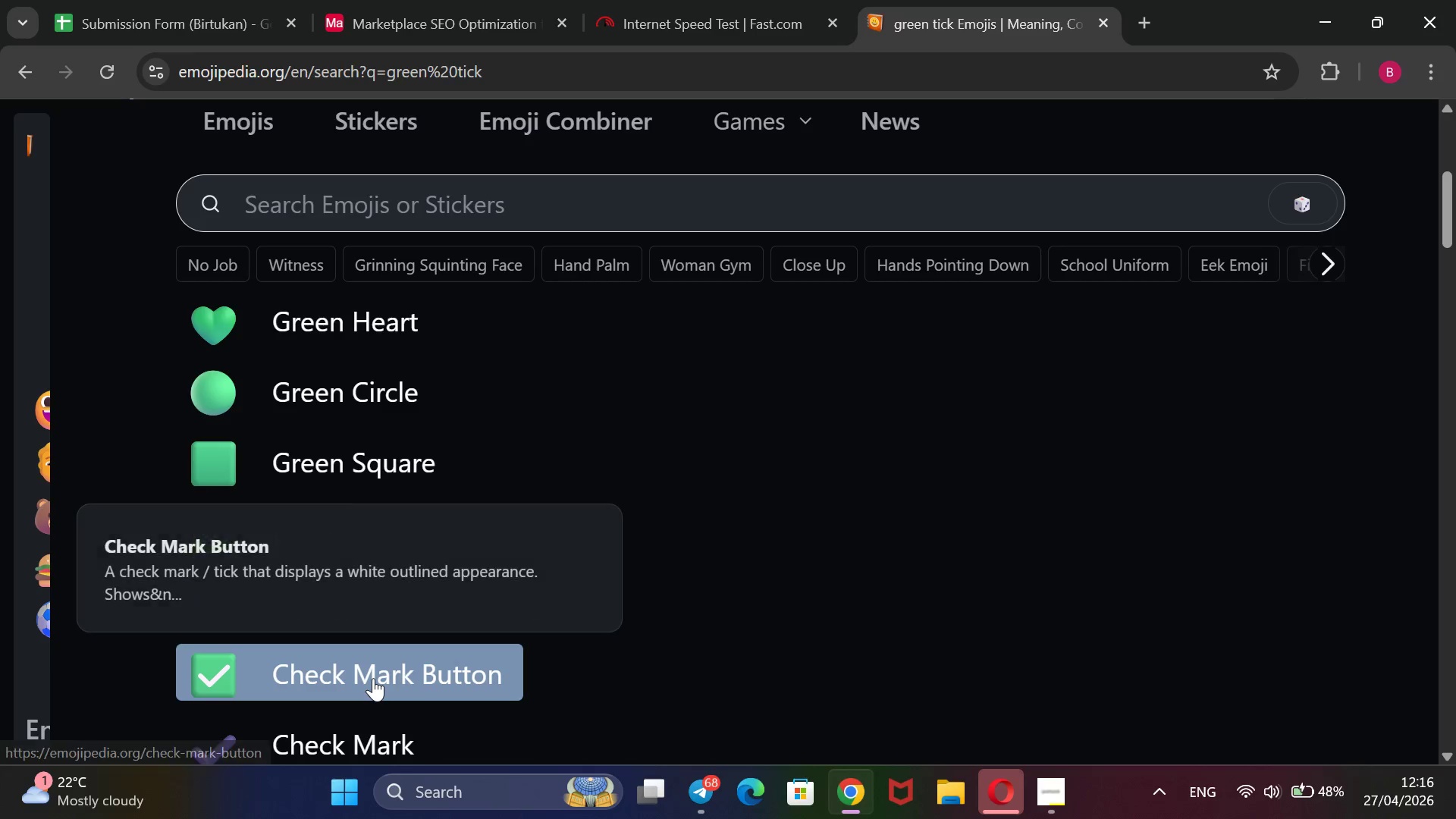 
left_click([373, 678])
 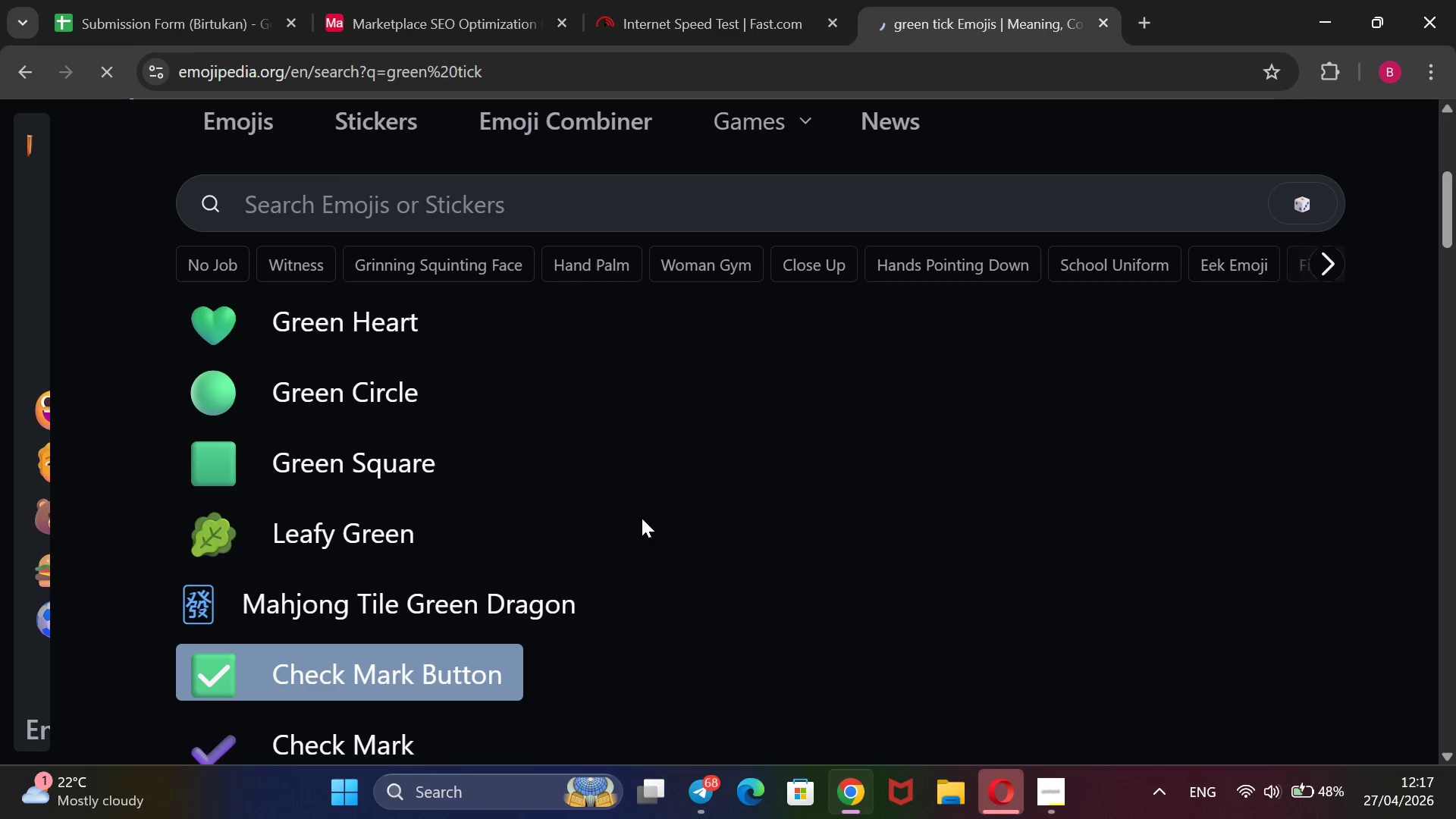 
mouse_move([675, 483])
 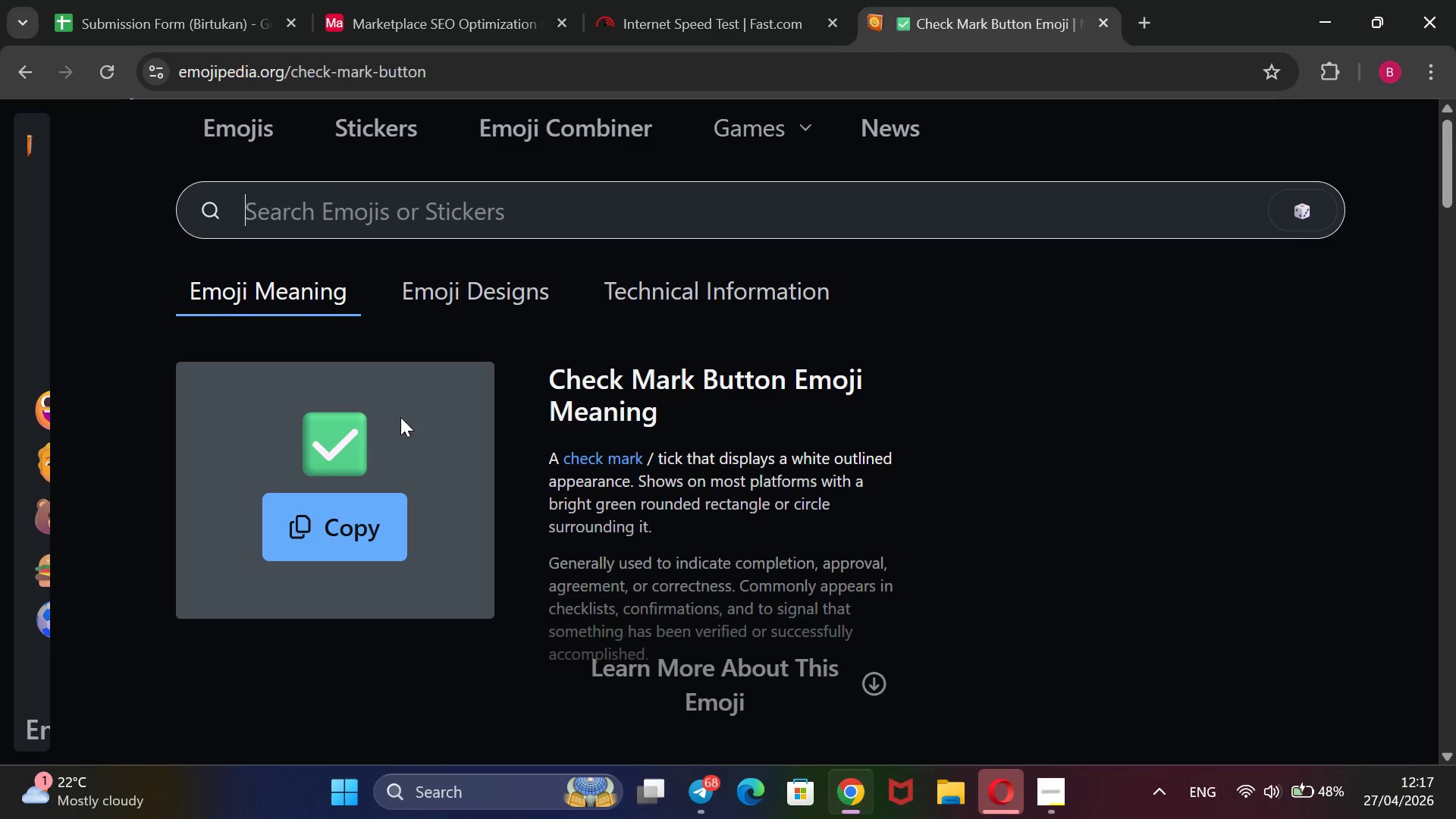 
left_click_drag(start_coordinate=[395, 427], to_coordinate=[243, 413])
 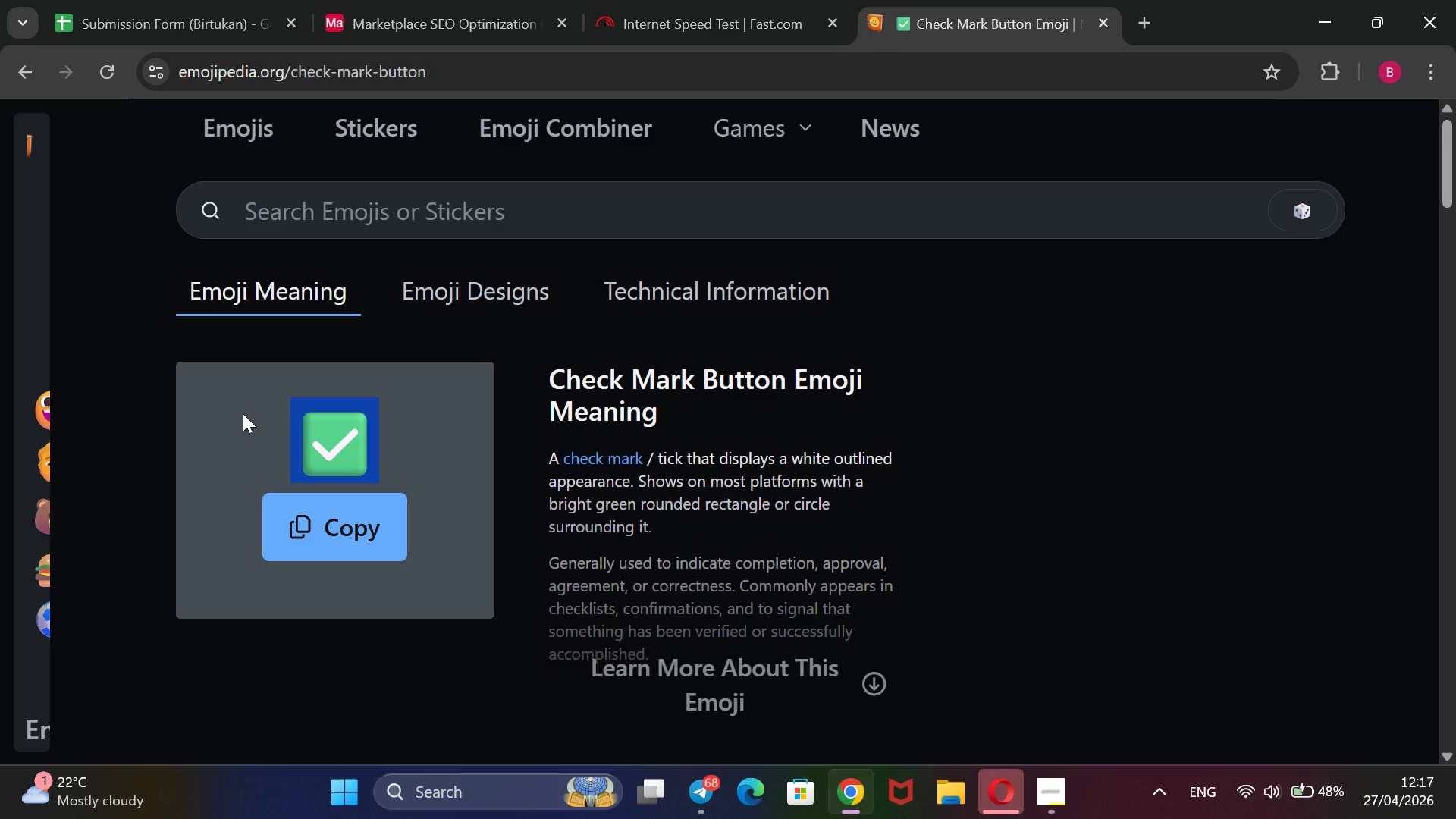 
key(Control+ControlLeft)
 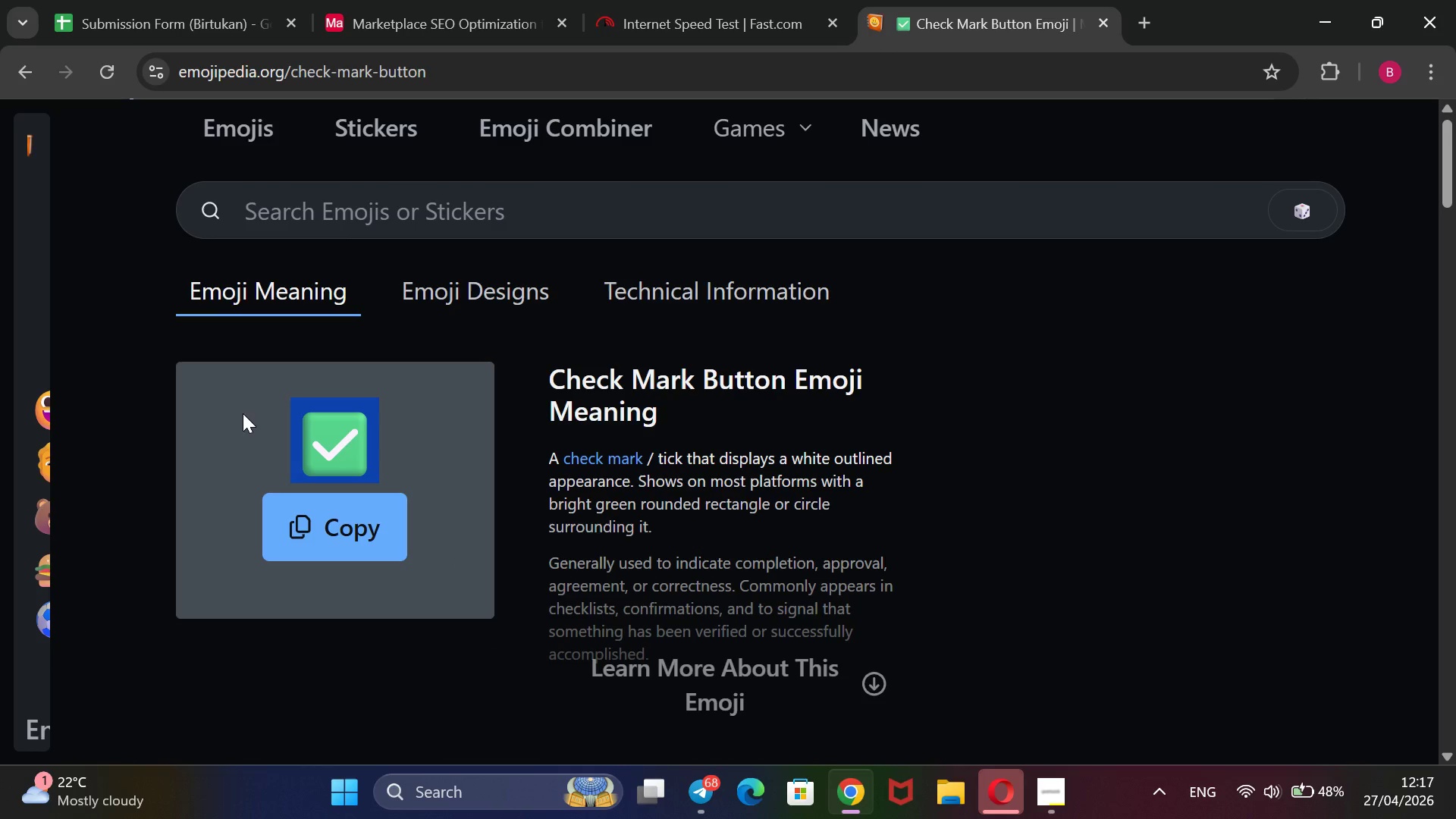 
key(Control+C)
 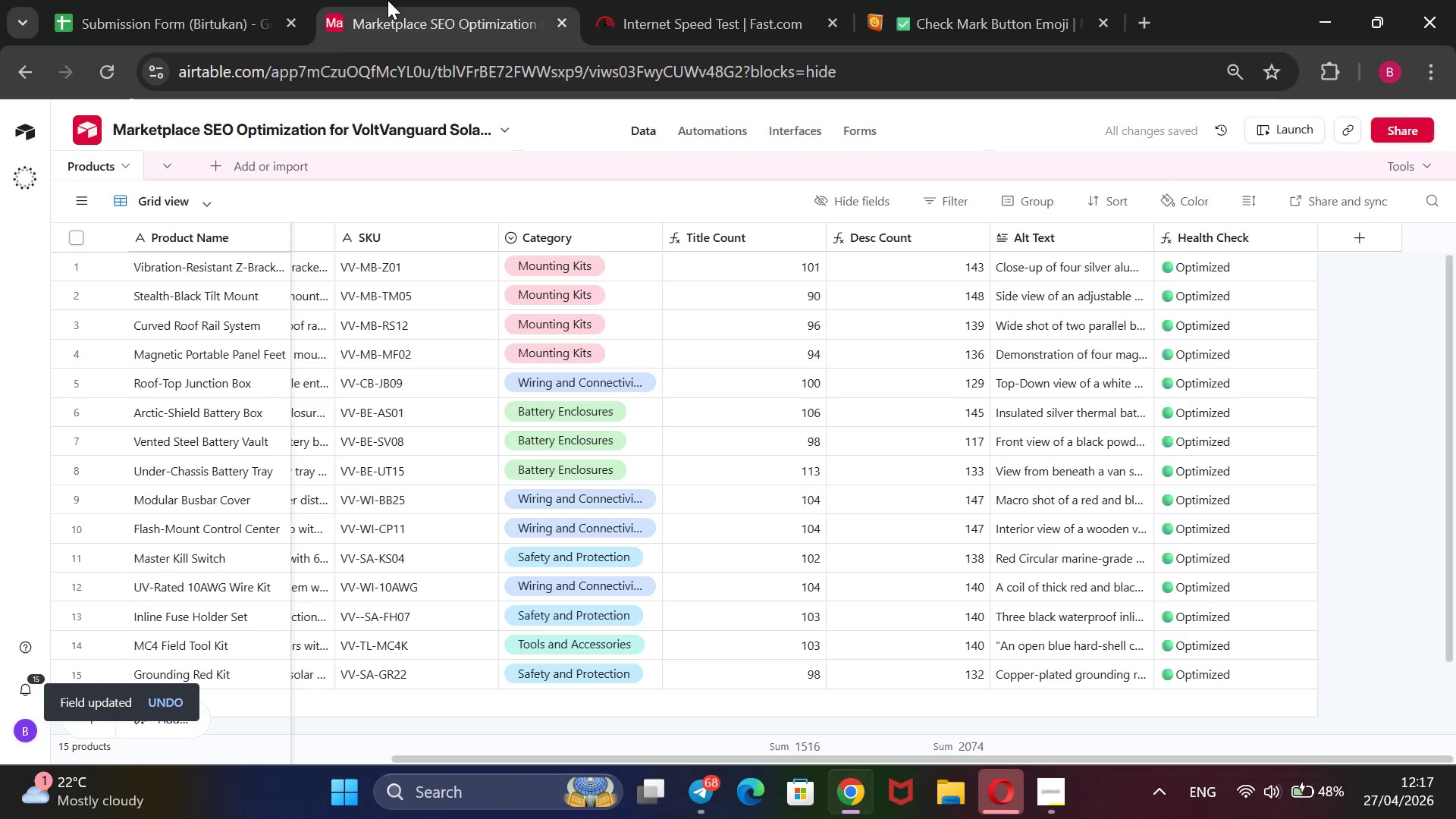 
left_click([388, 0])
 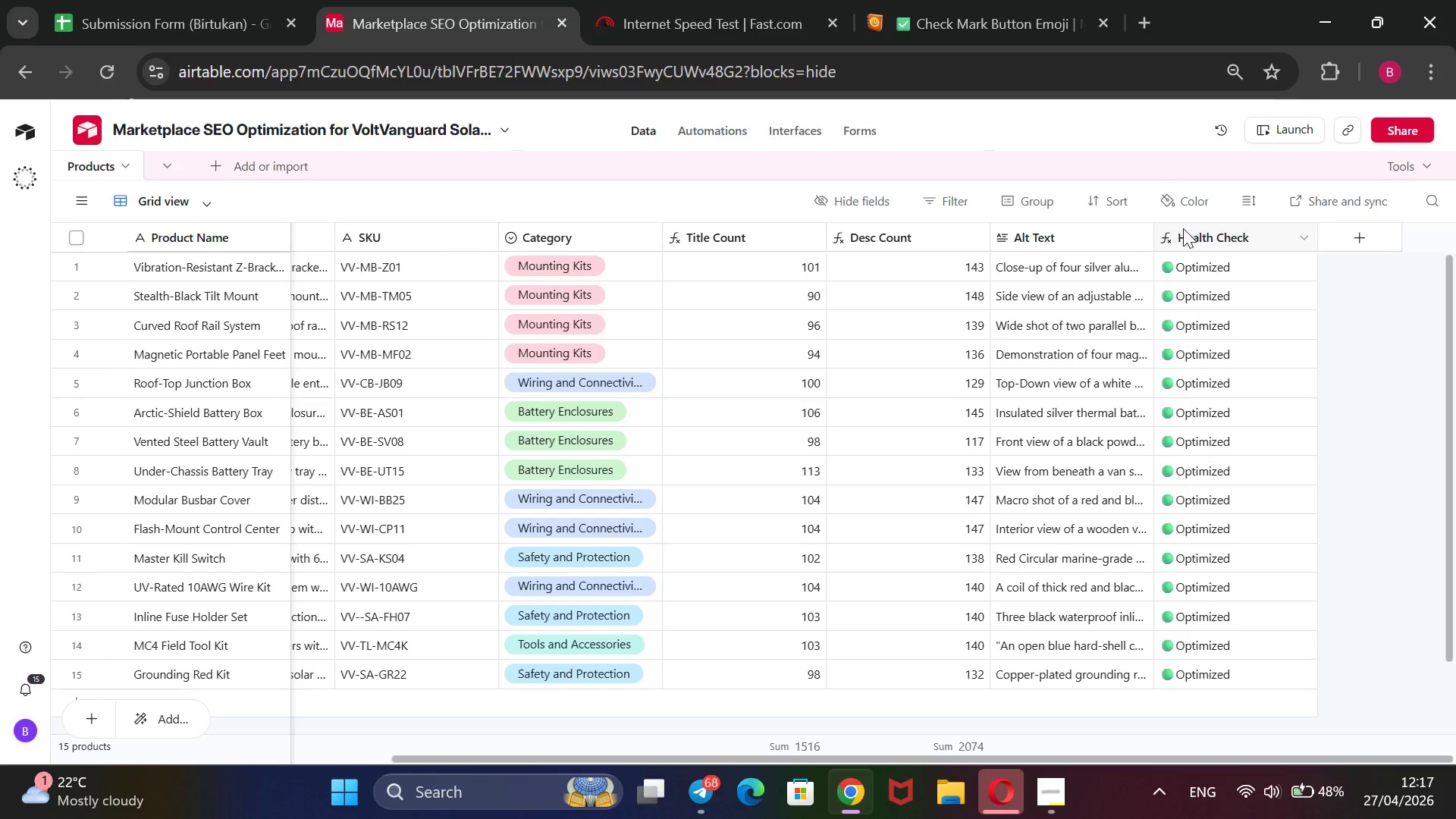 
right_click([1183, 228])
 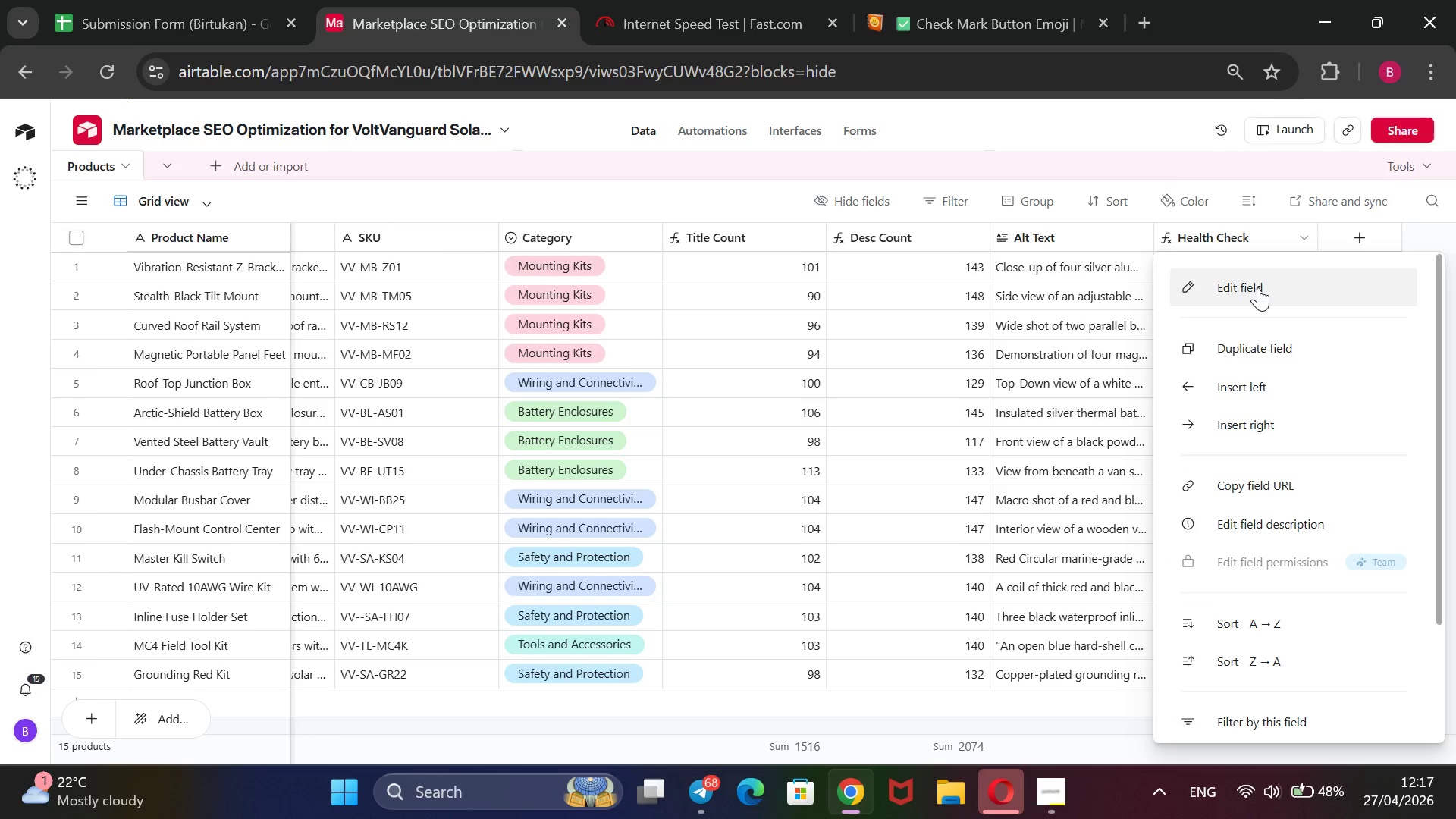 
left_click([1258, 287])
 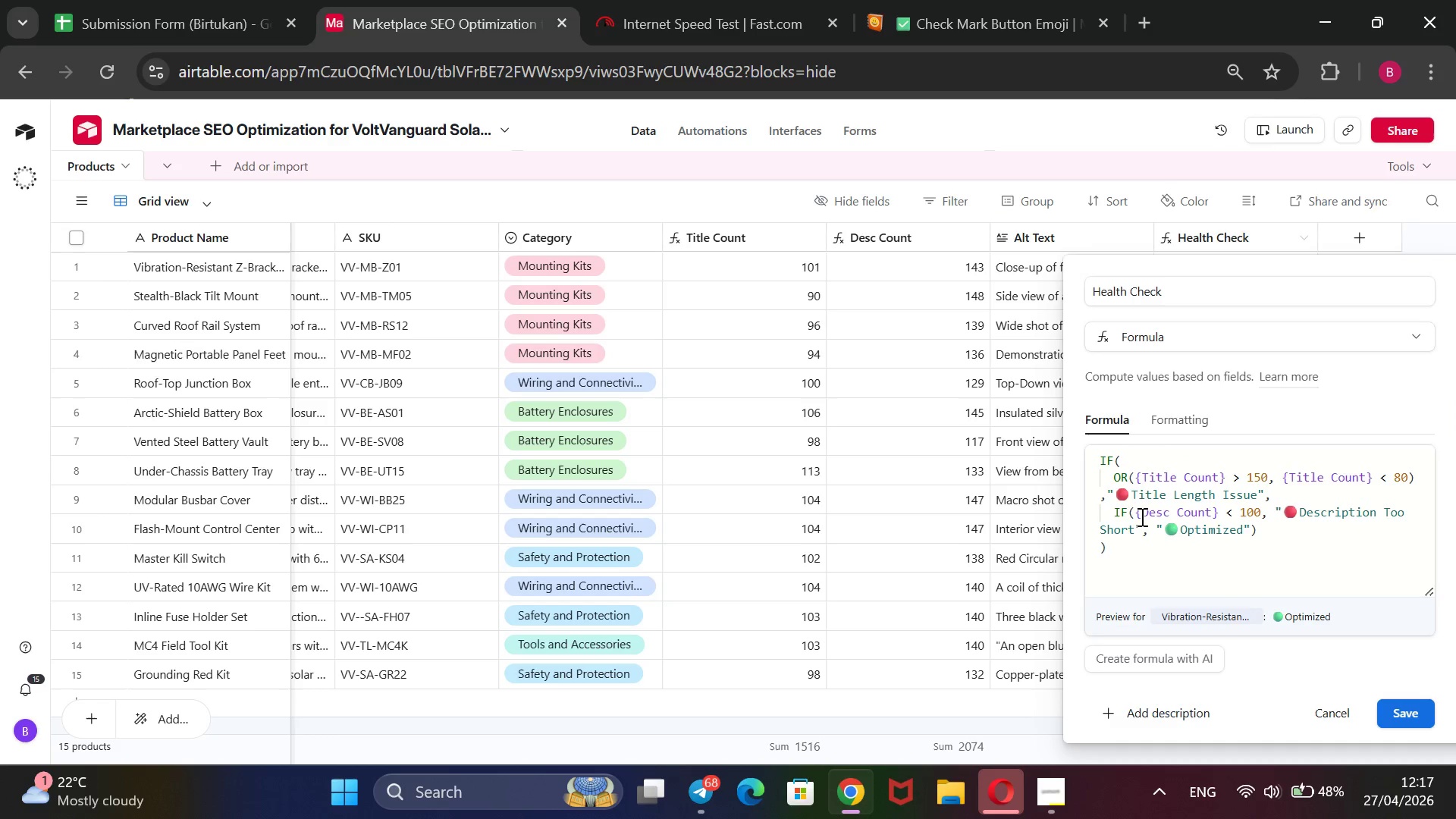 
wait(5.36)
 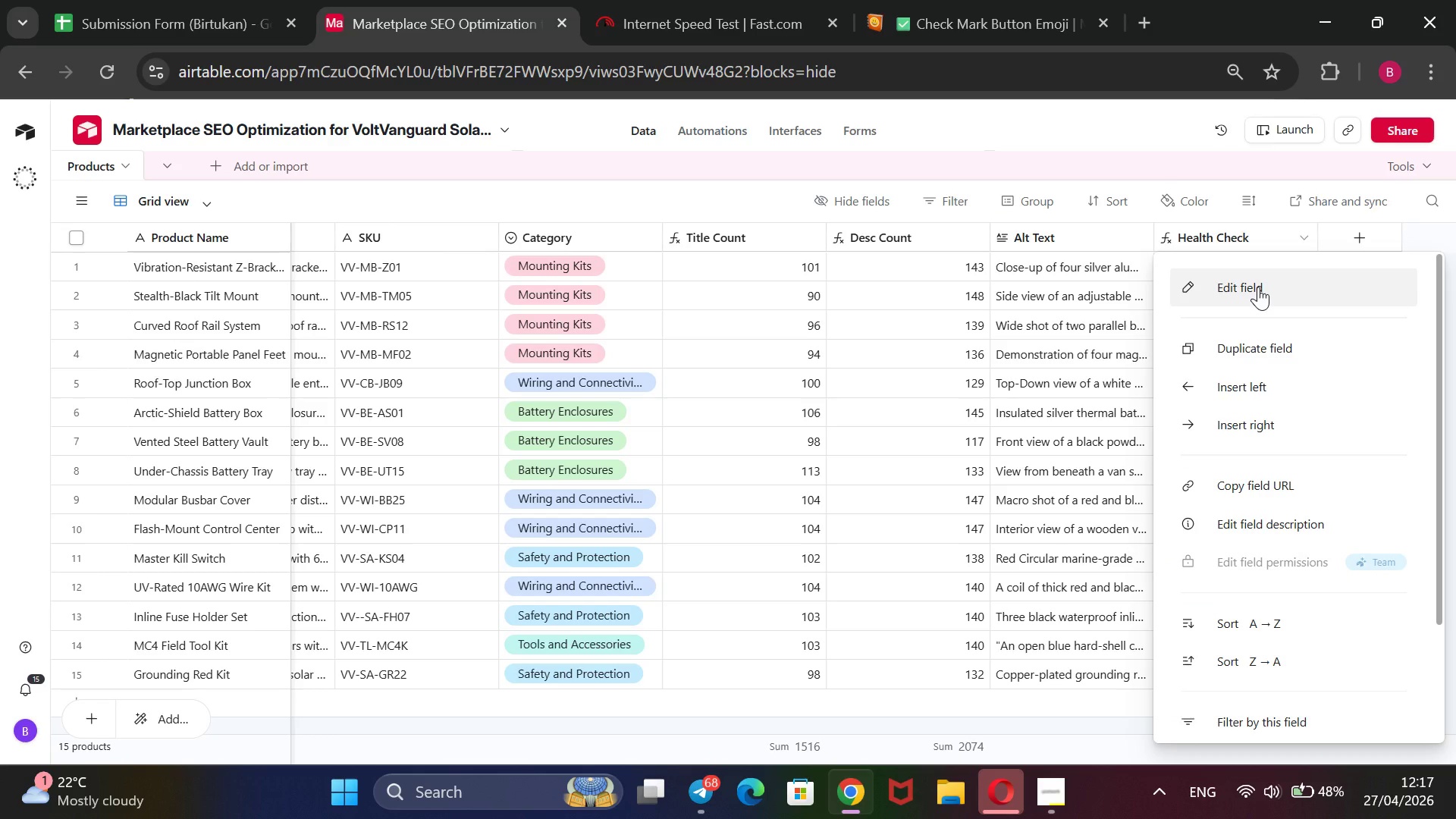 
left_click([1172, 526])
 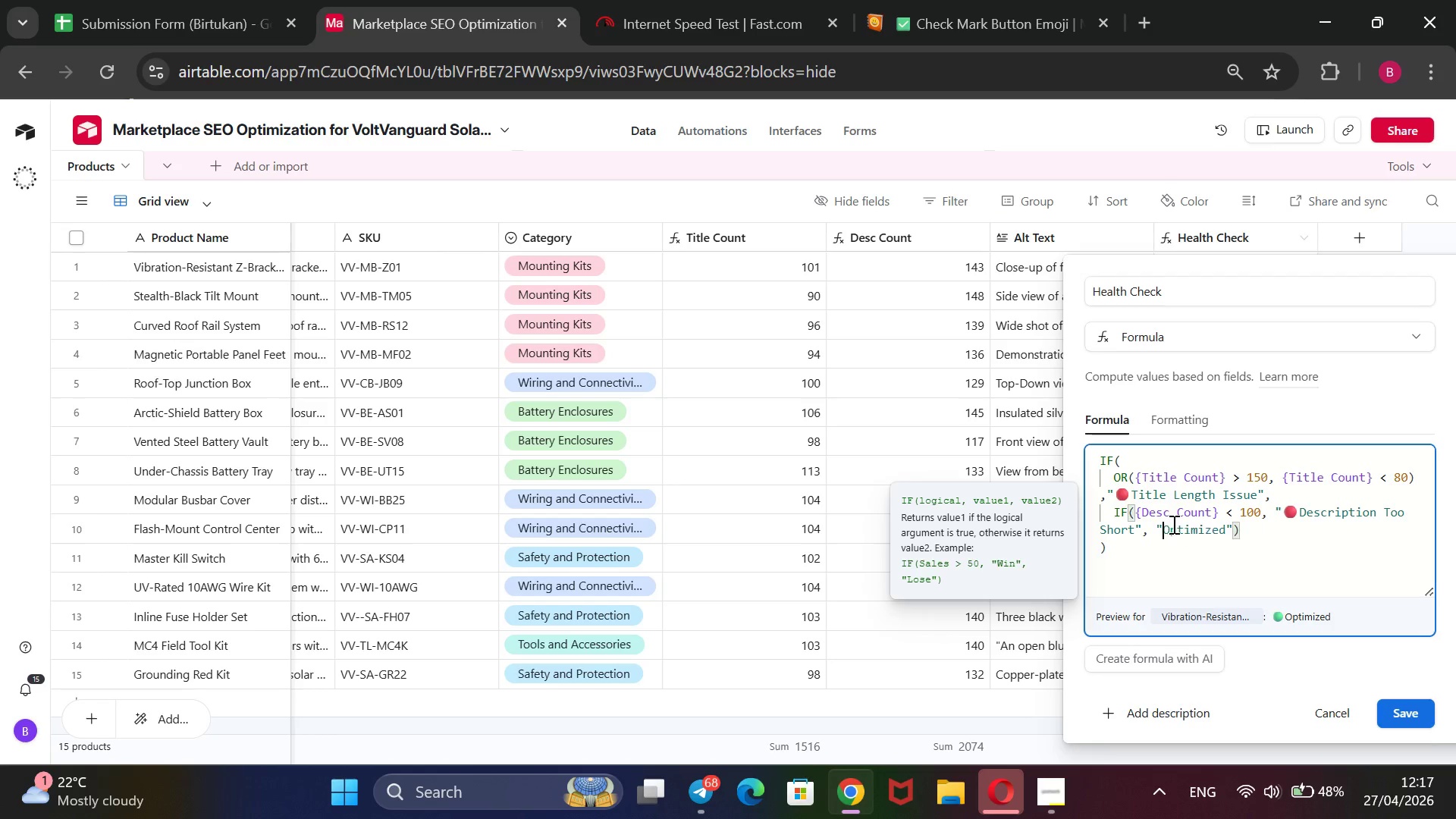 
key(Backspace)
 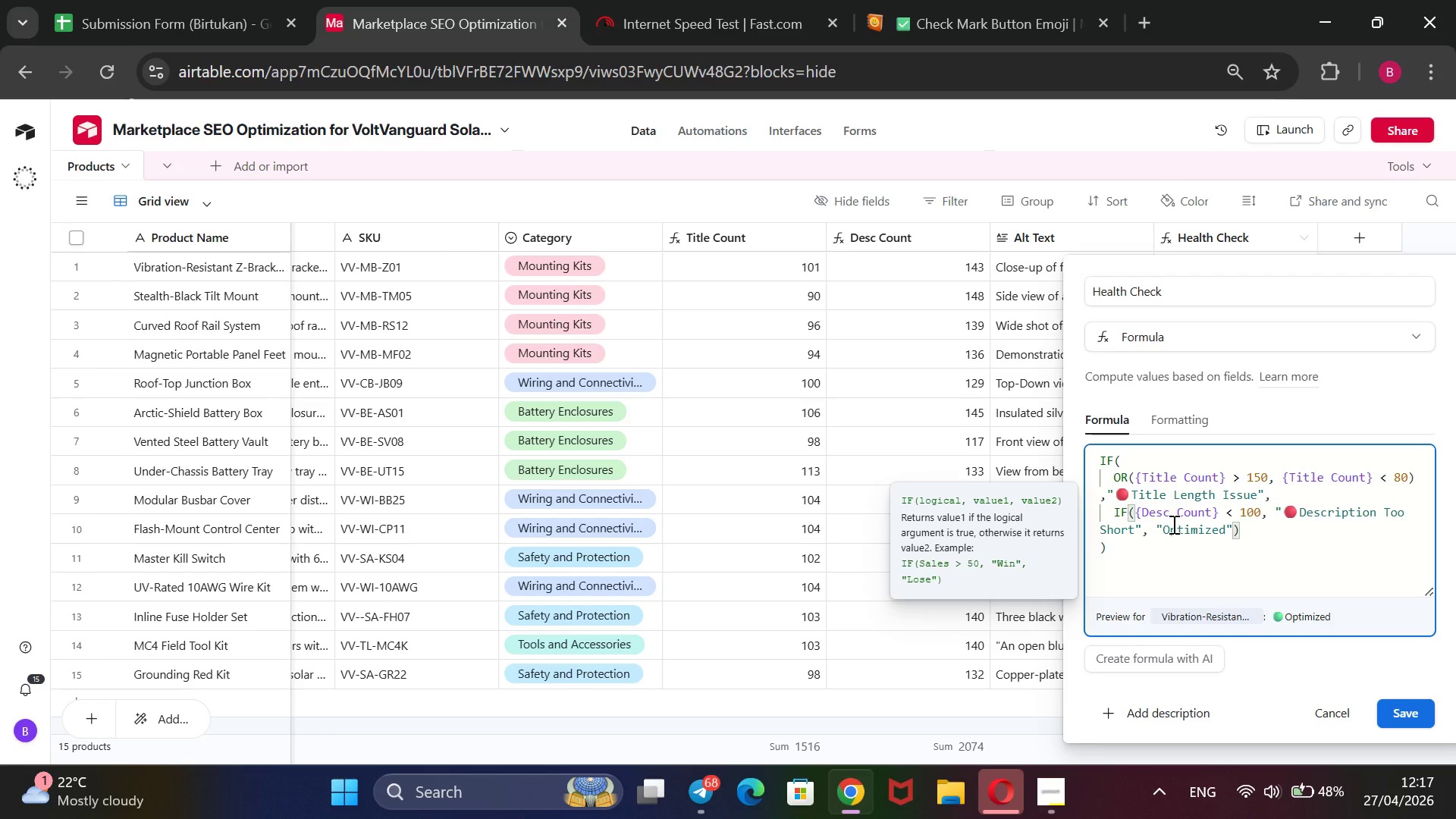 
key(Control+V)
 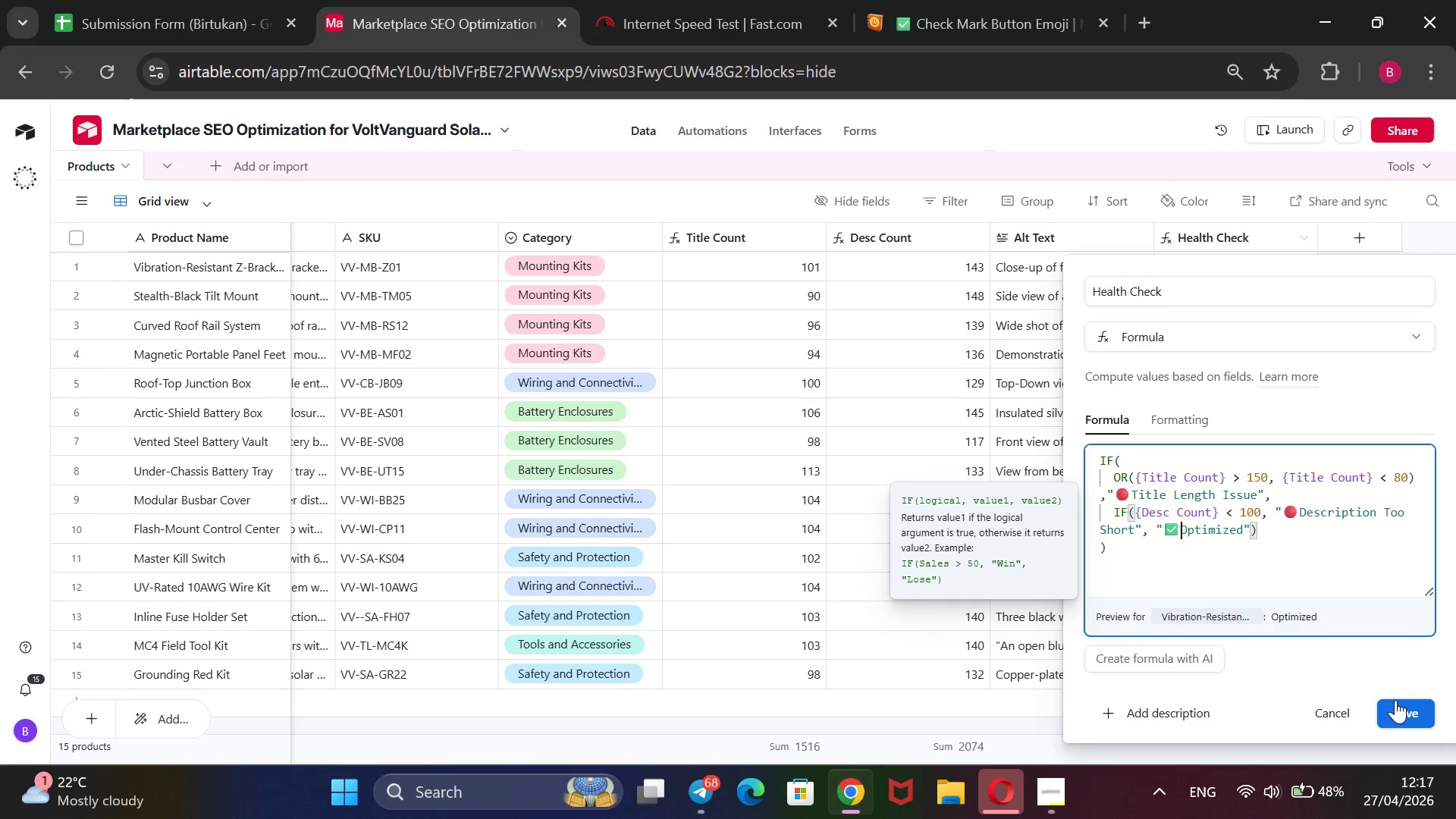 
left_click([1394, 703])
 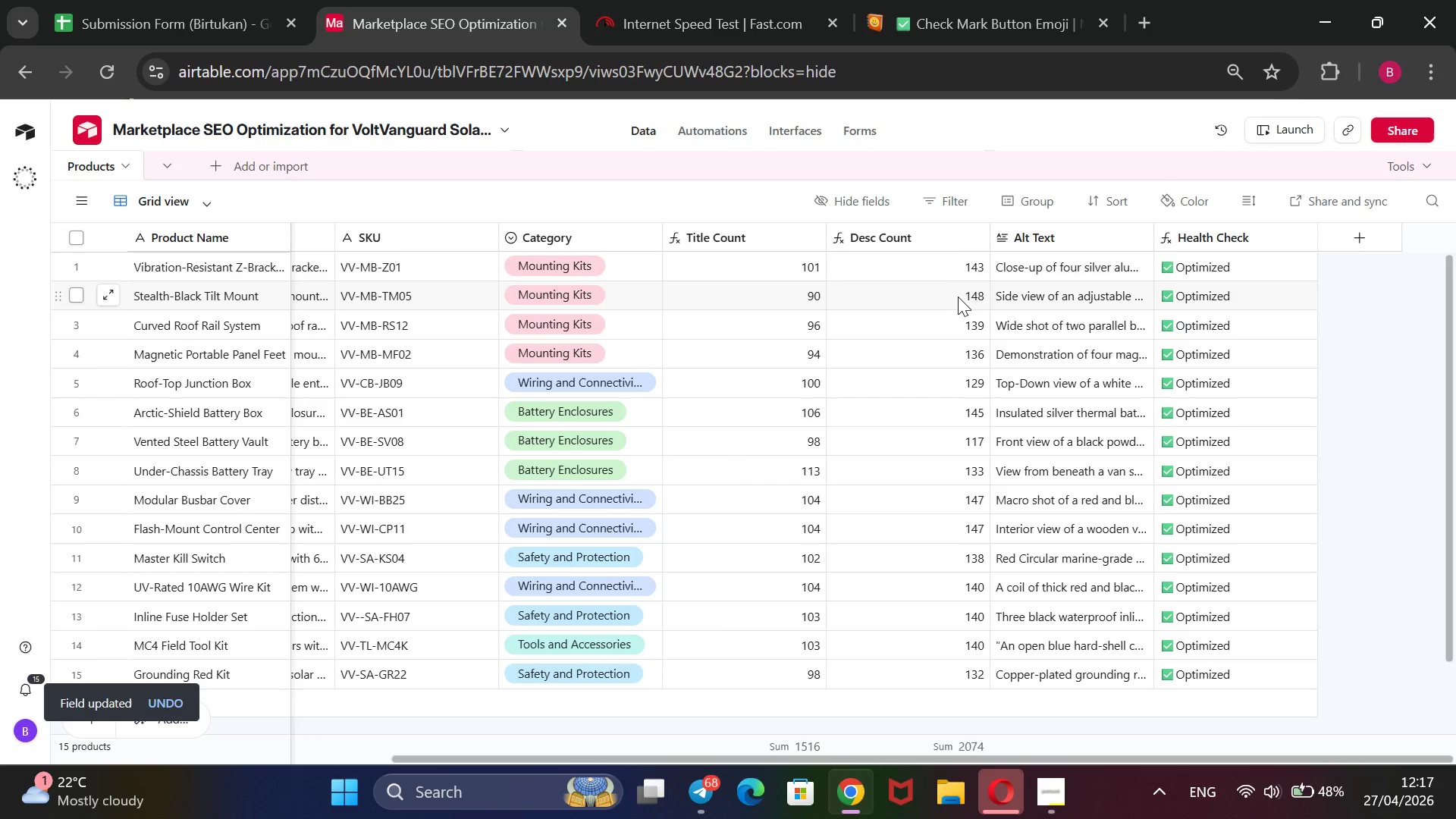 
wait(12.7)
 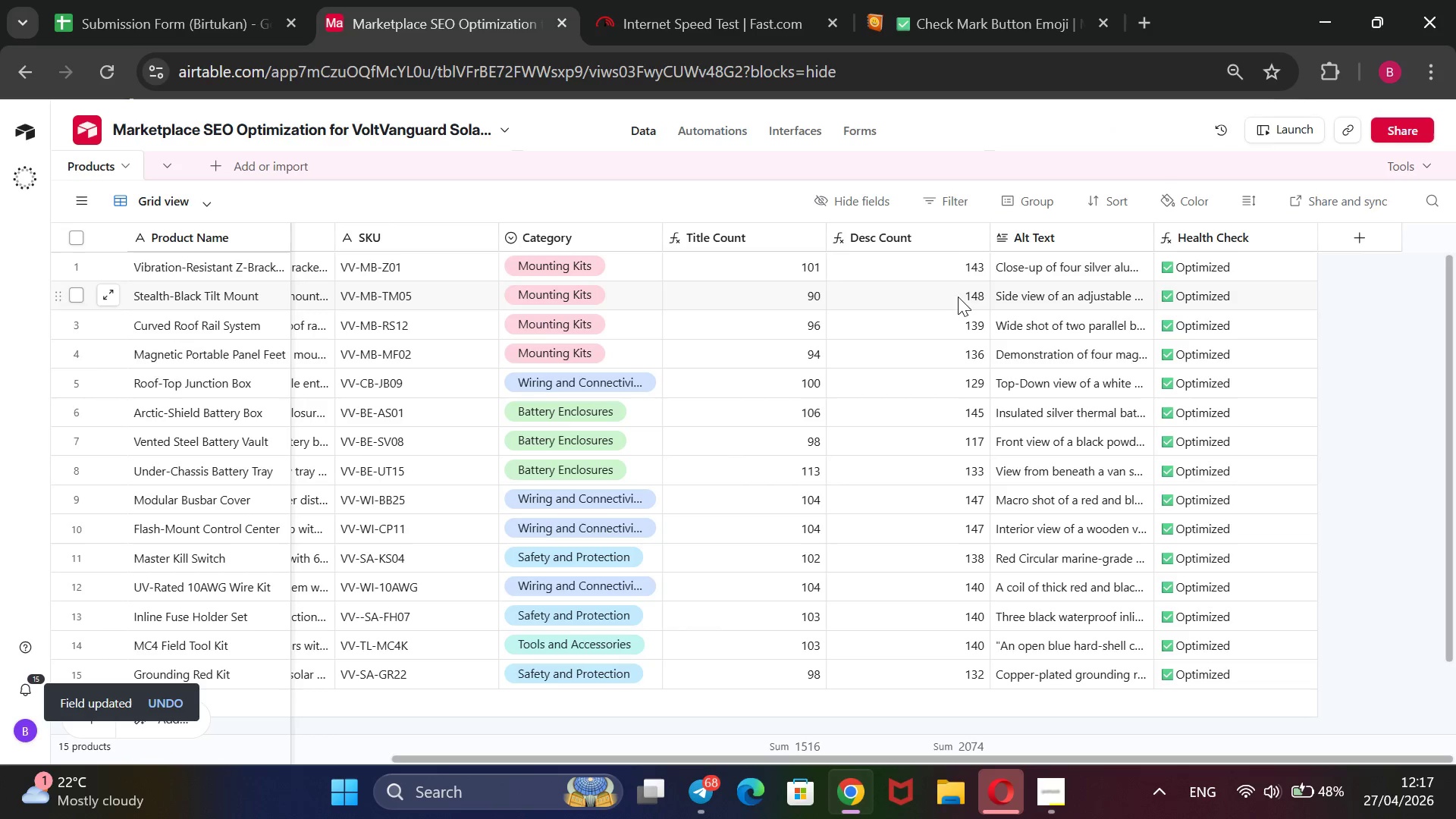 
right_click([1194, 233])
 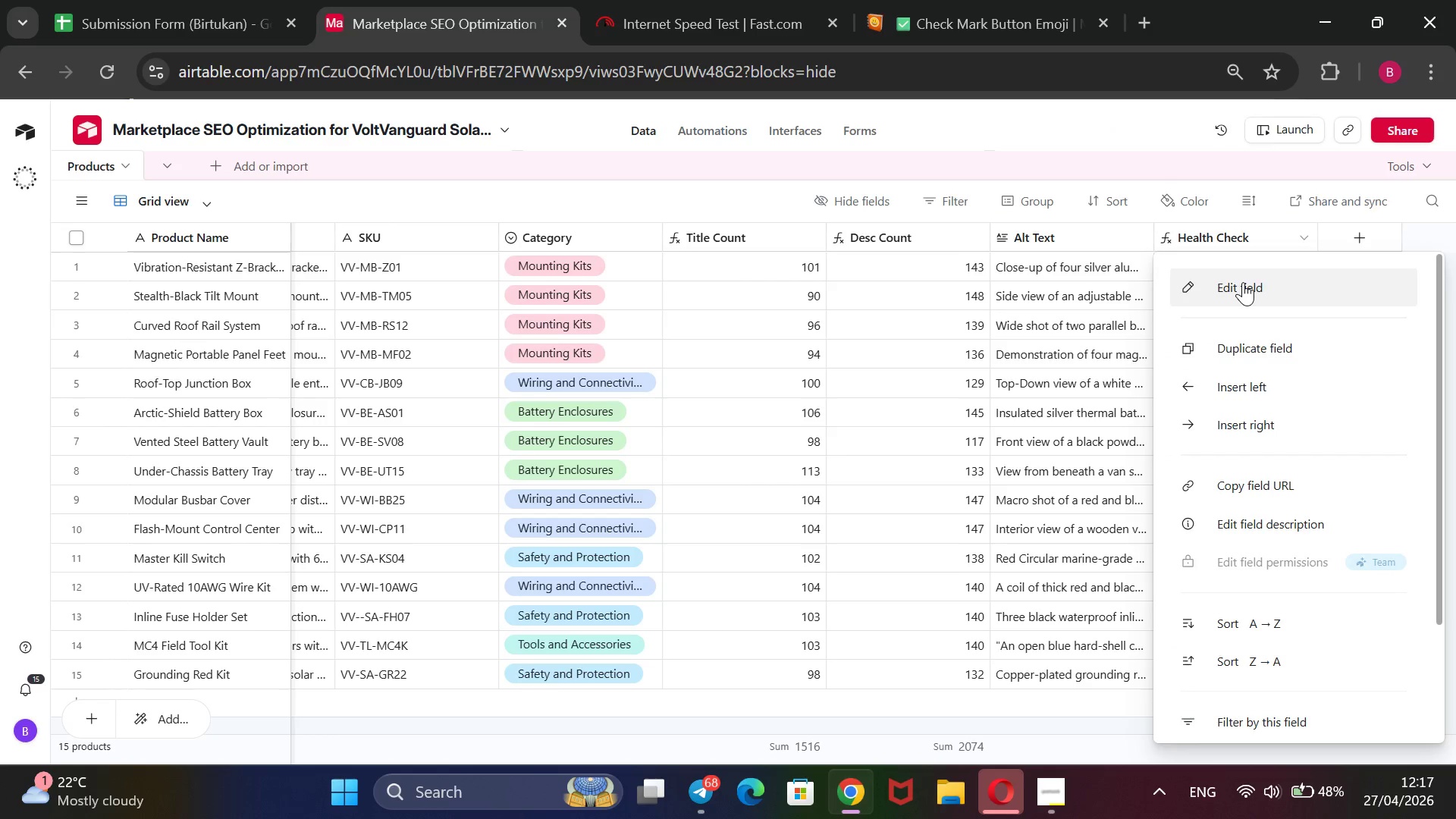 
left_click([1243, 282])
 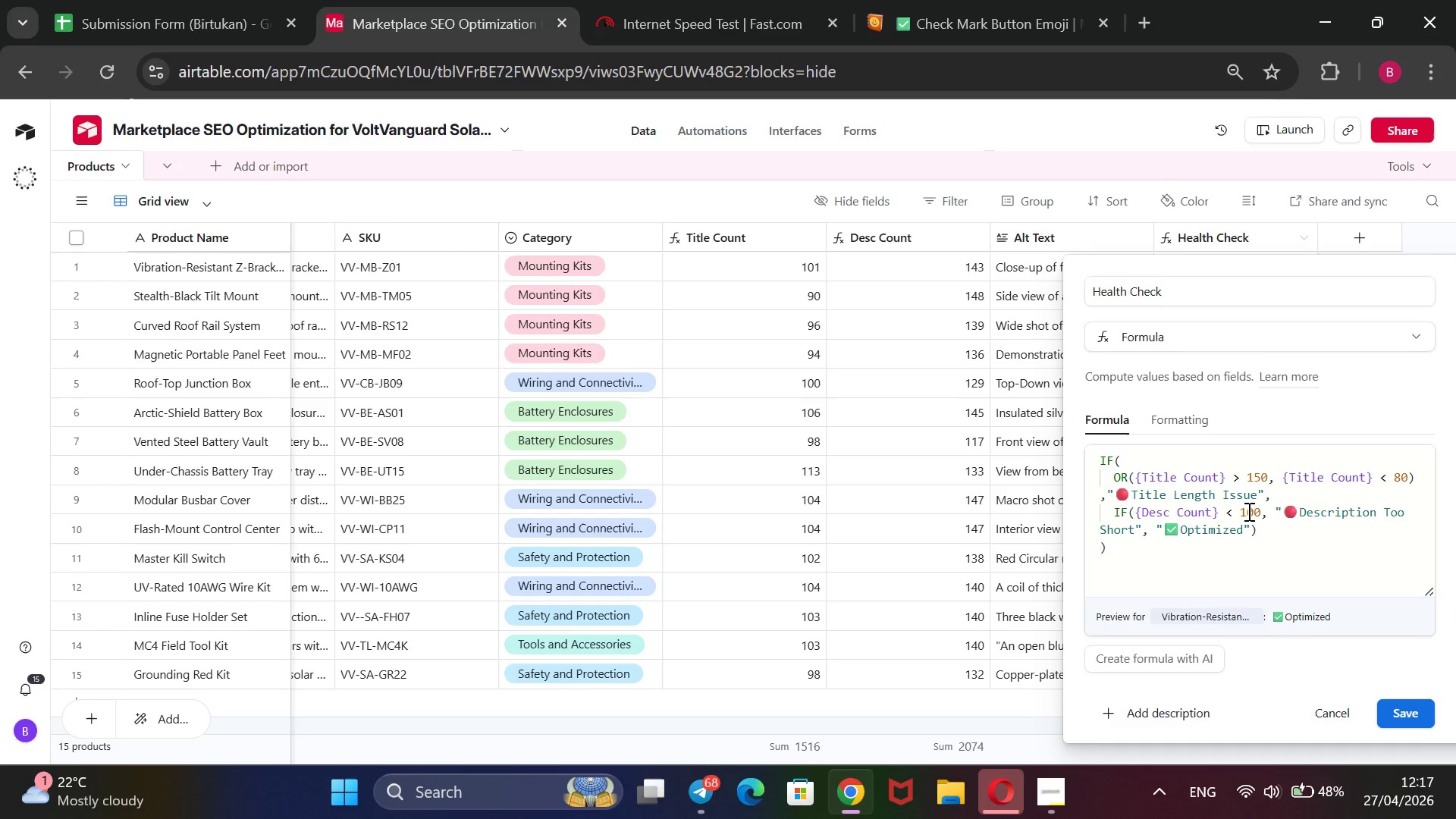 
wait(6.27)
 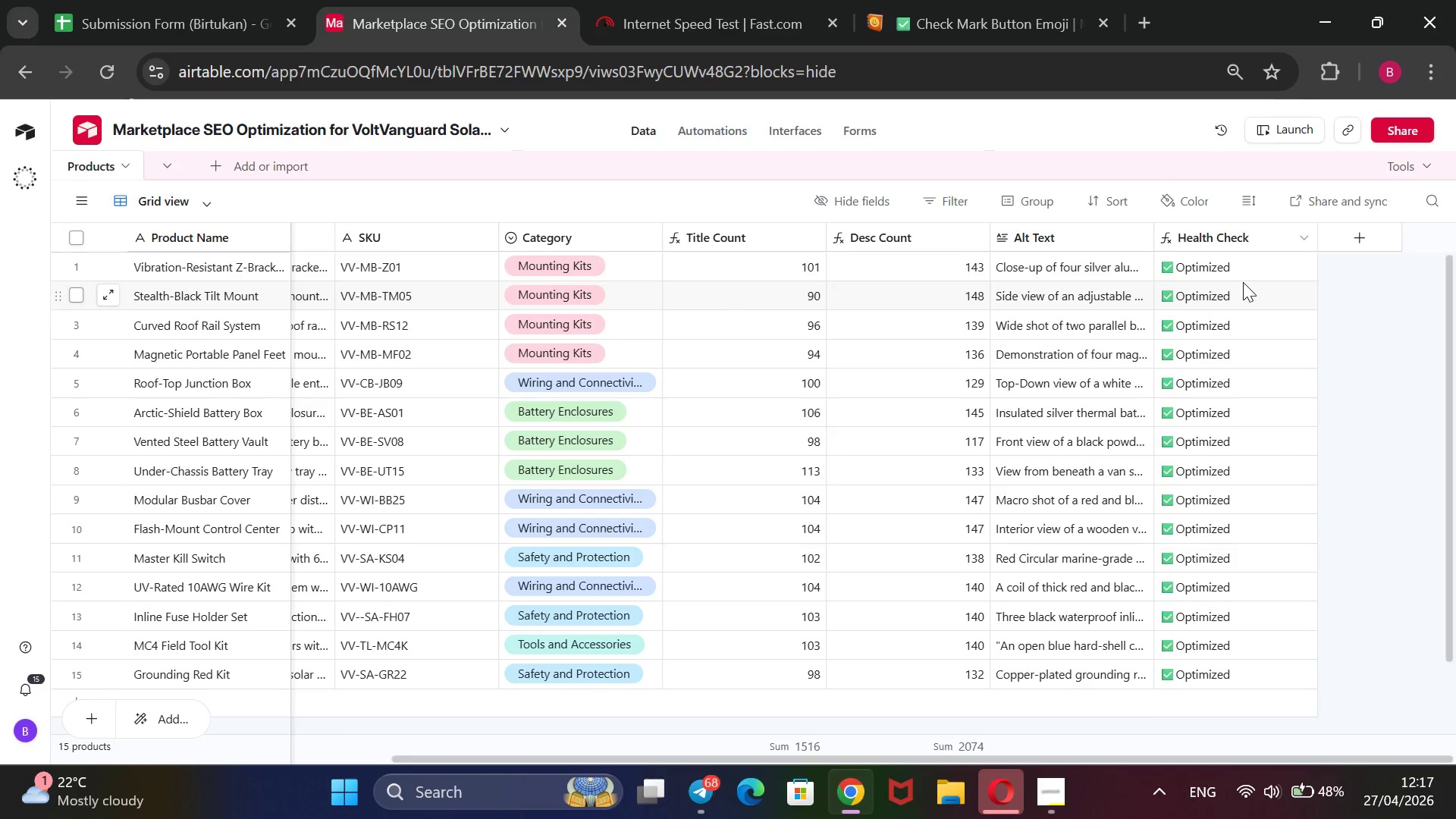 
left_click([1247, 511])
 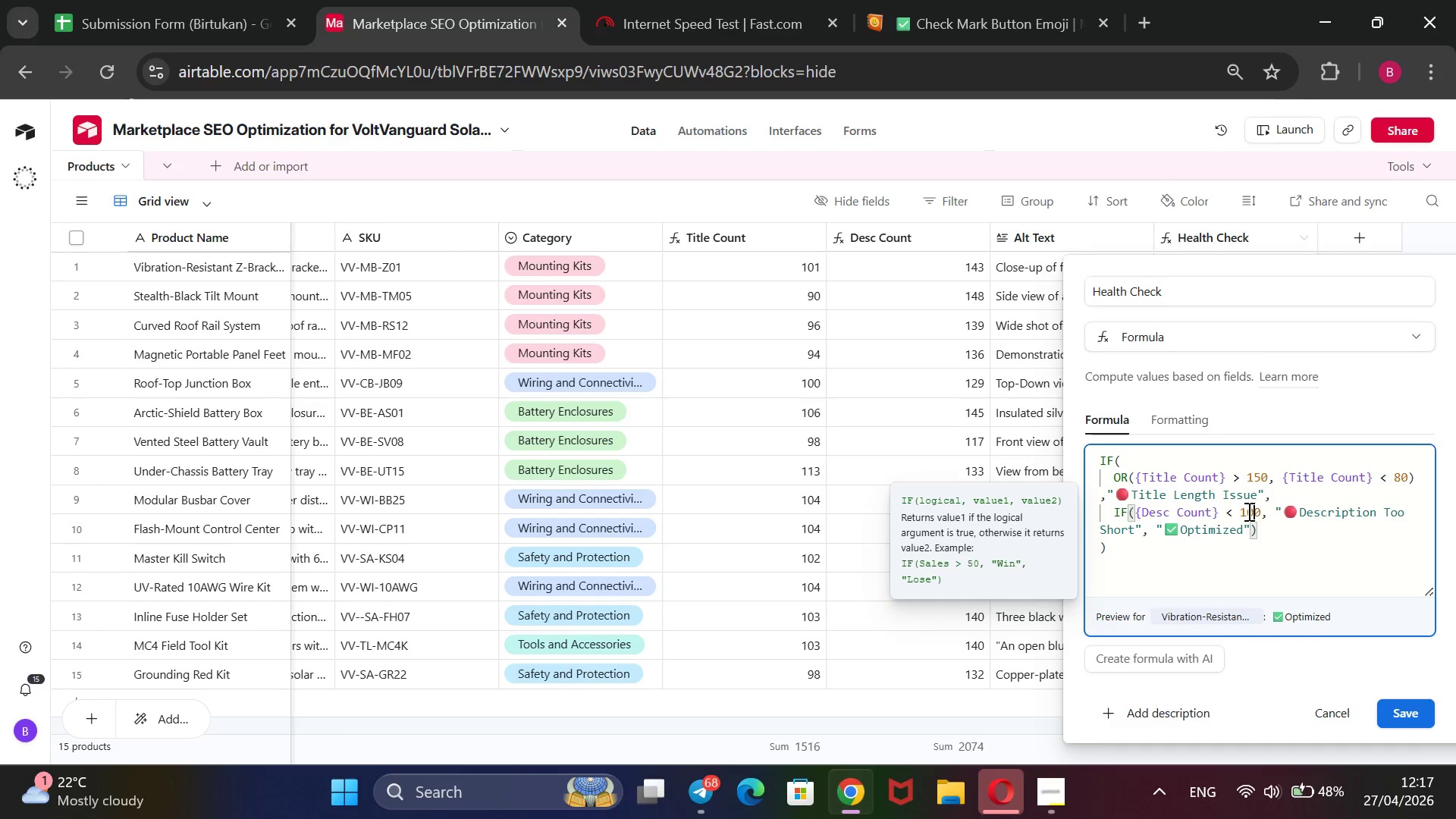 
key(ArrowRight)
 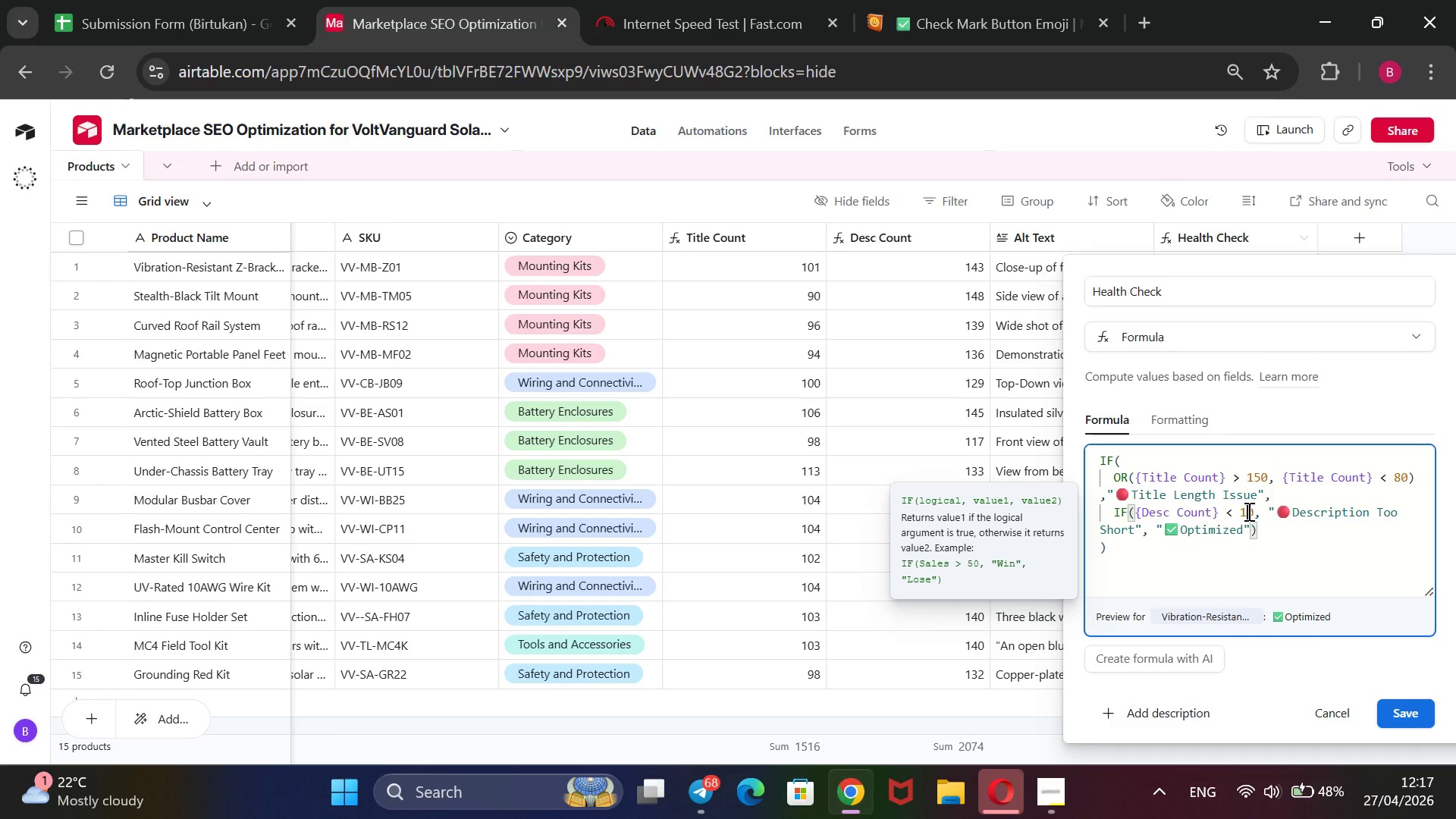 
key(Backspace)
 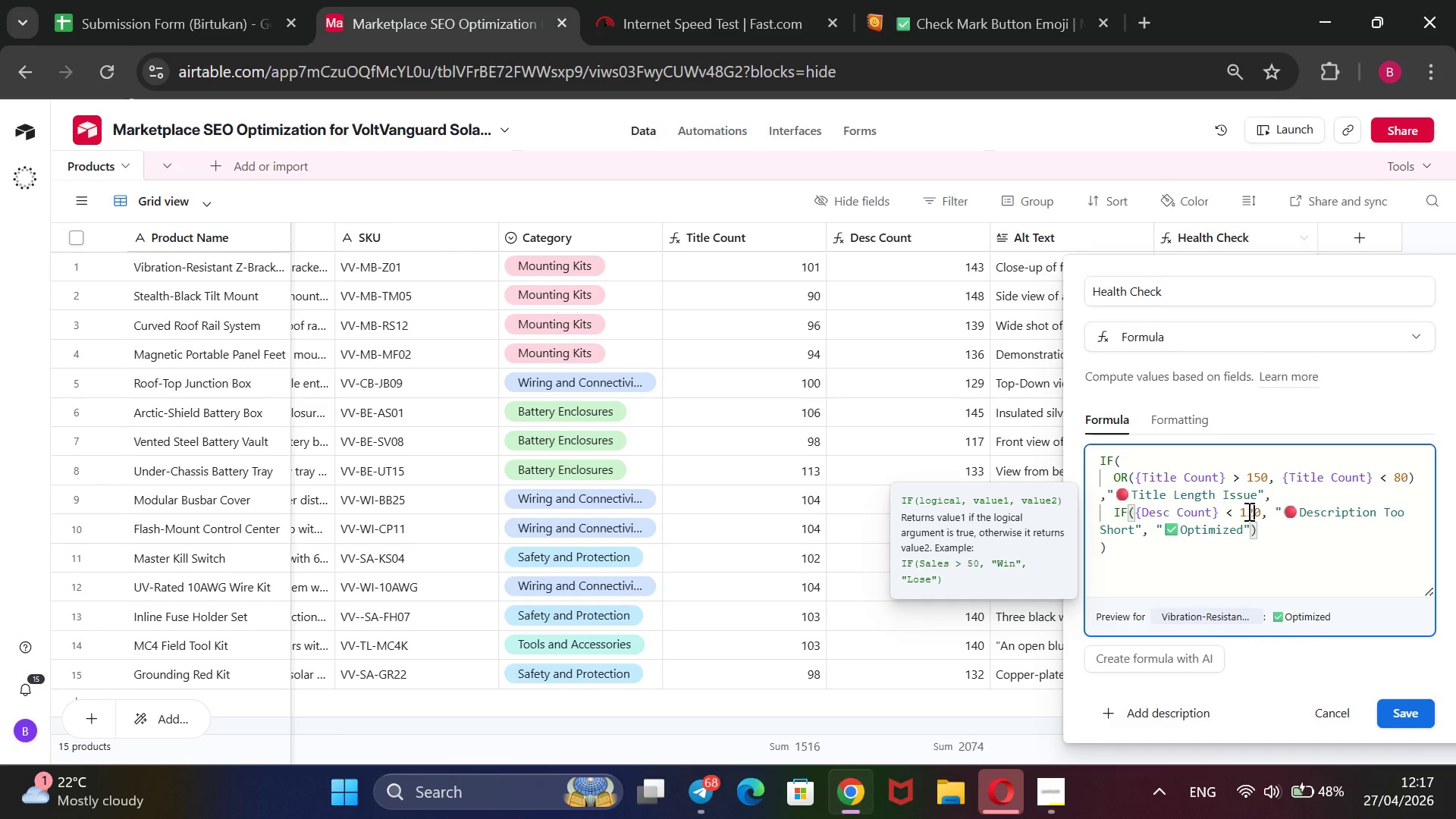 
key(2)
 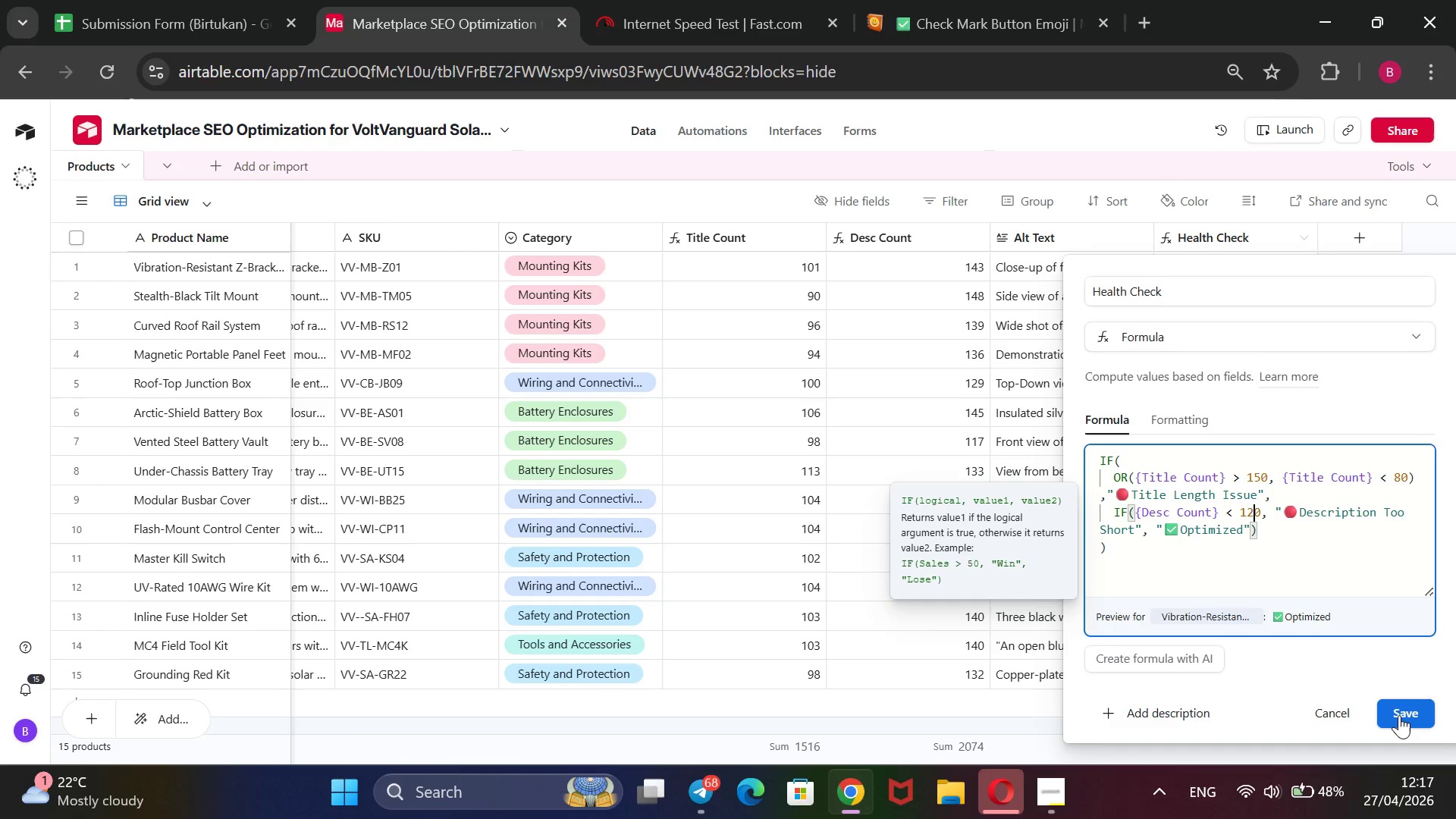 
left_click([1400, 717])
 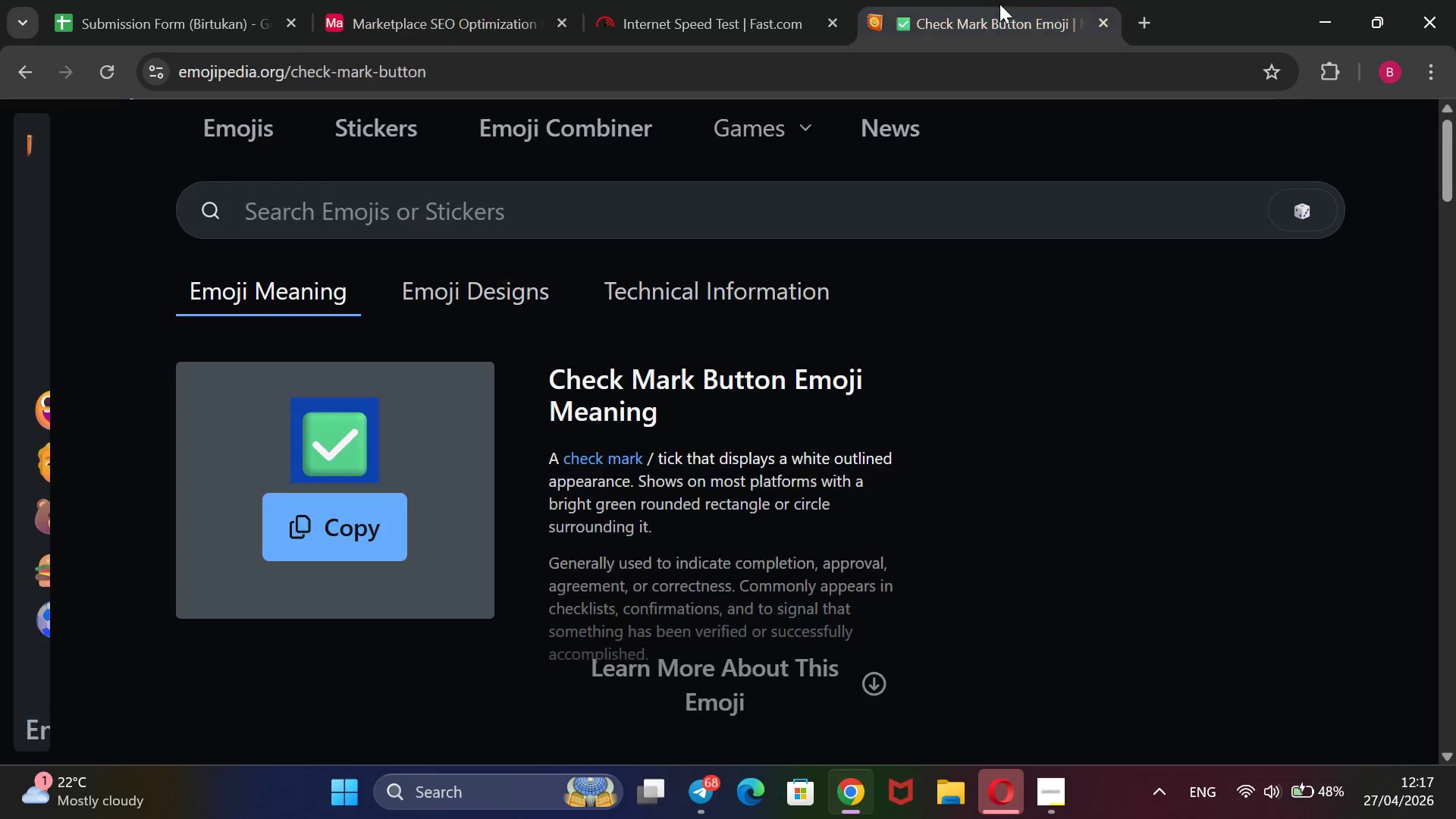 
wait(6.76)
 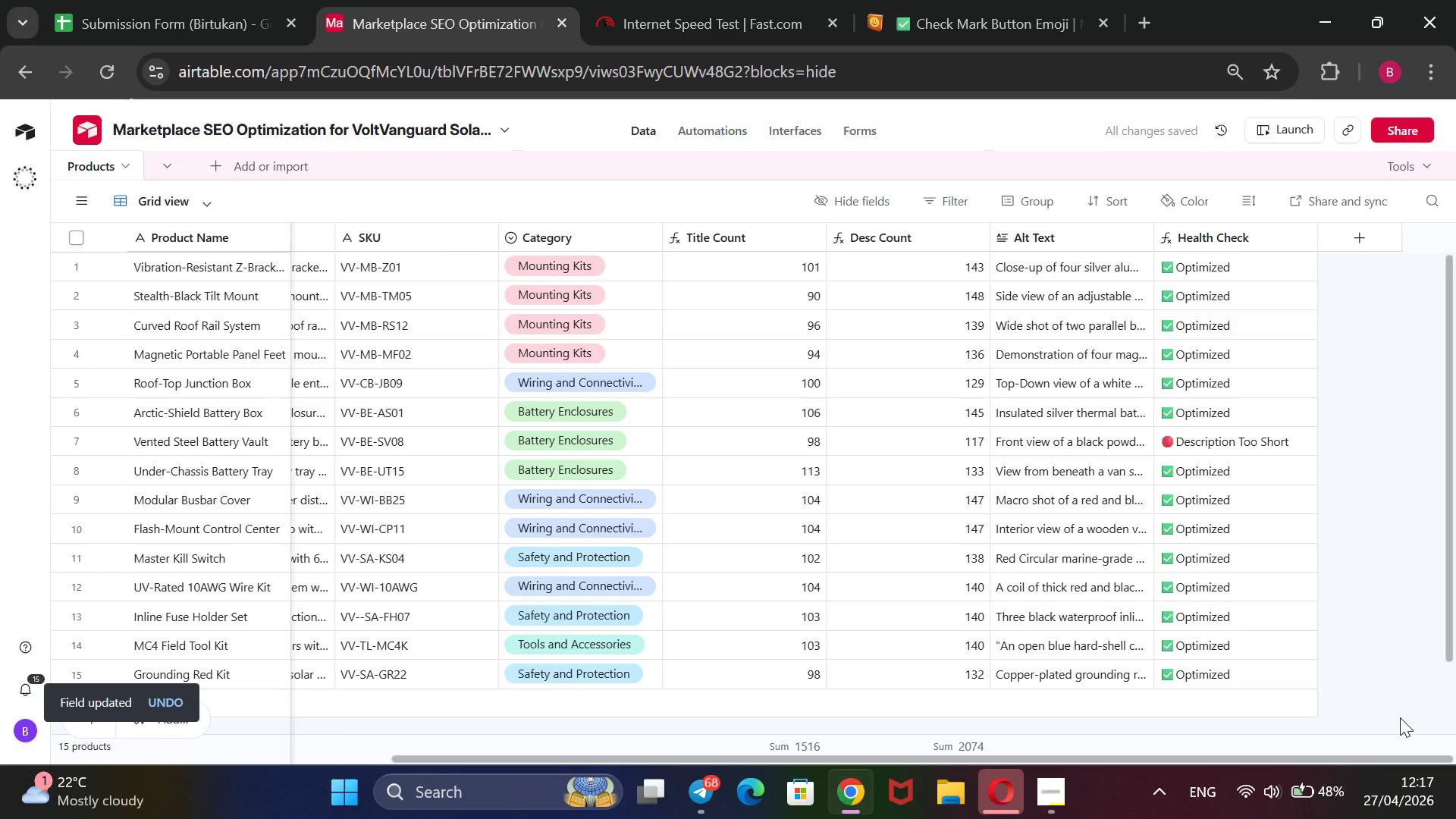 
left_click([788, 213])
 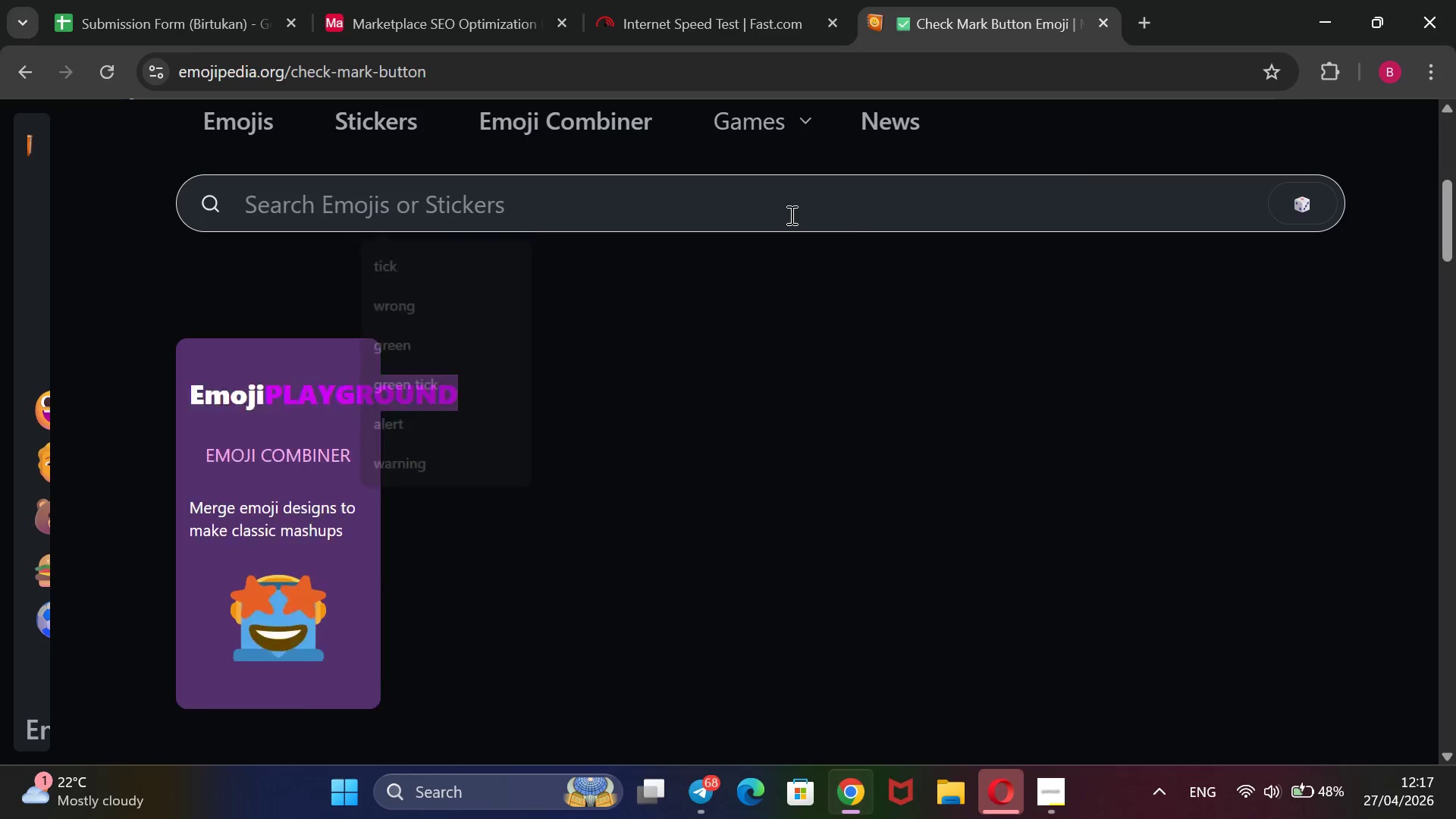 
scroll: coordinate [790, 215], scroll_direction: down, amount: 1.0
 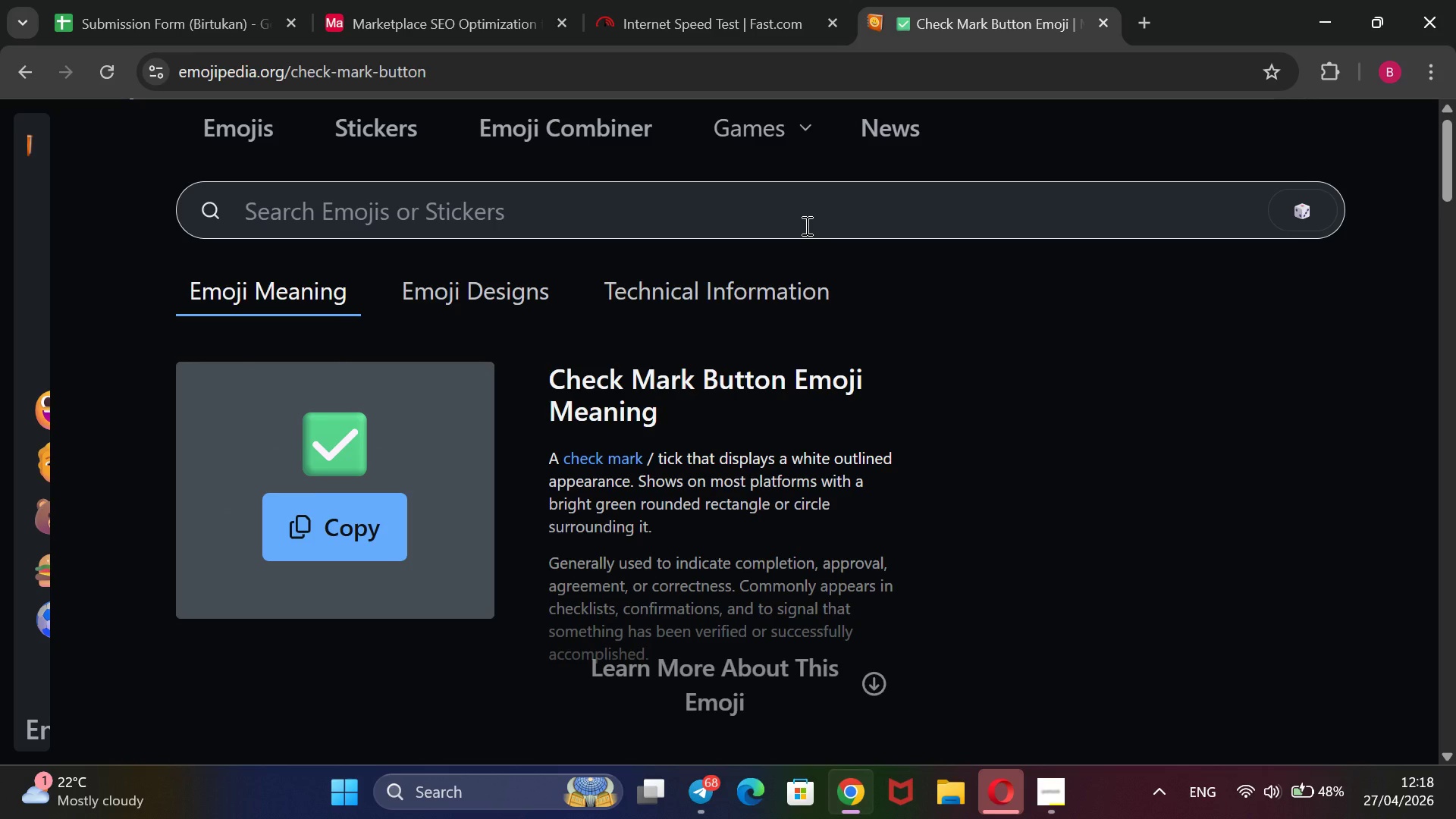 
key(Control+T)
 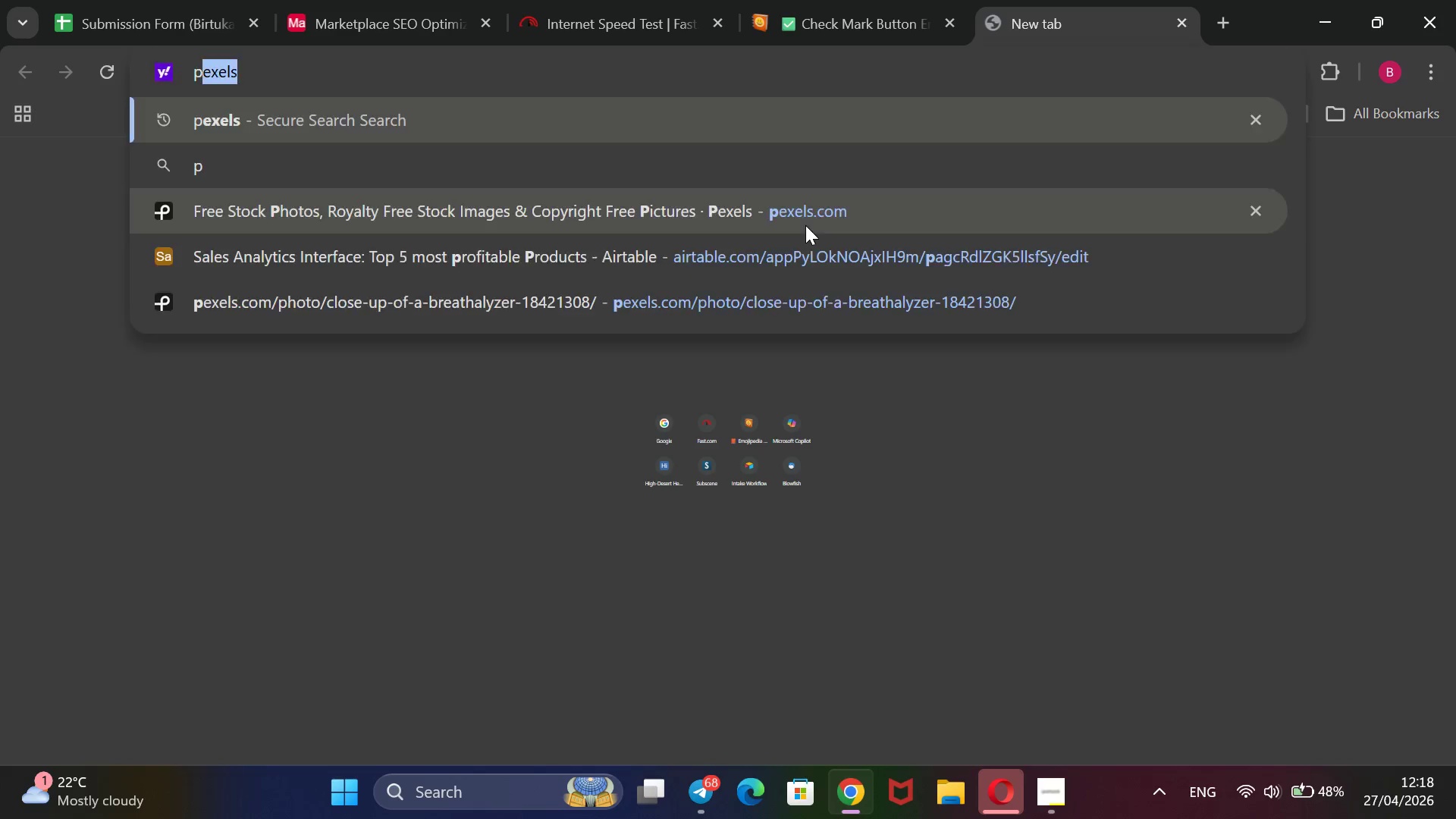 
type(pexpe)
key(Backspace)
key(Backspace)
type(els)
 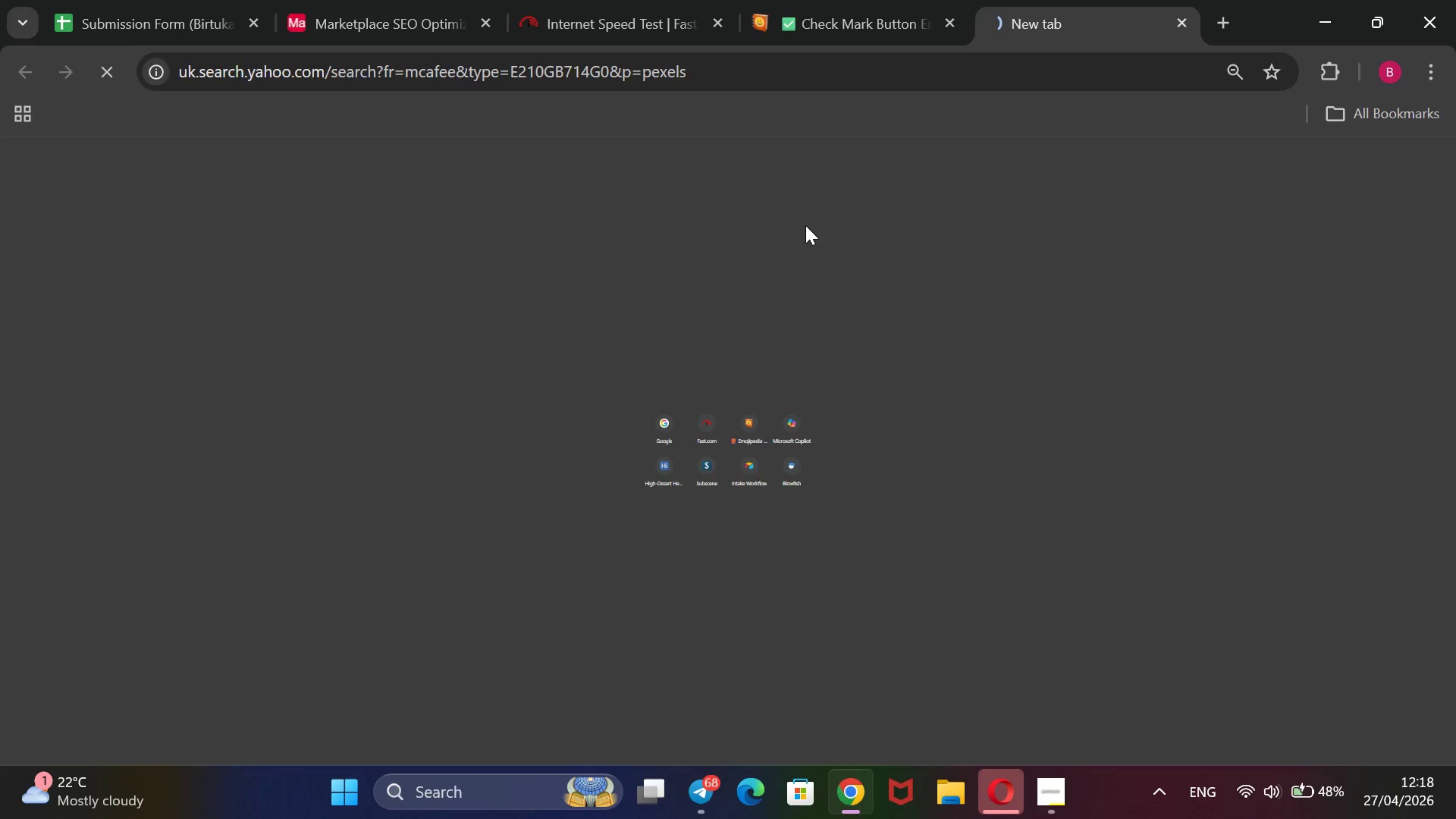 
key(Enter)
 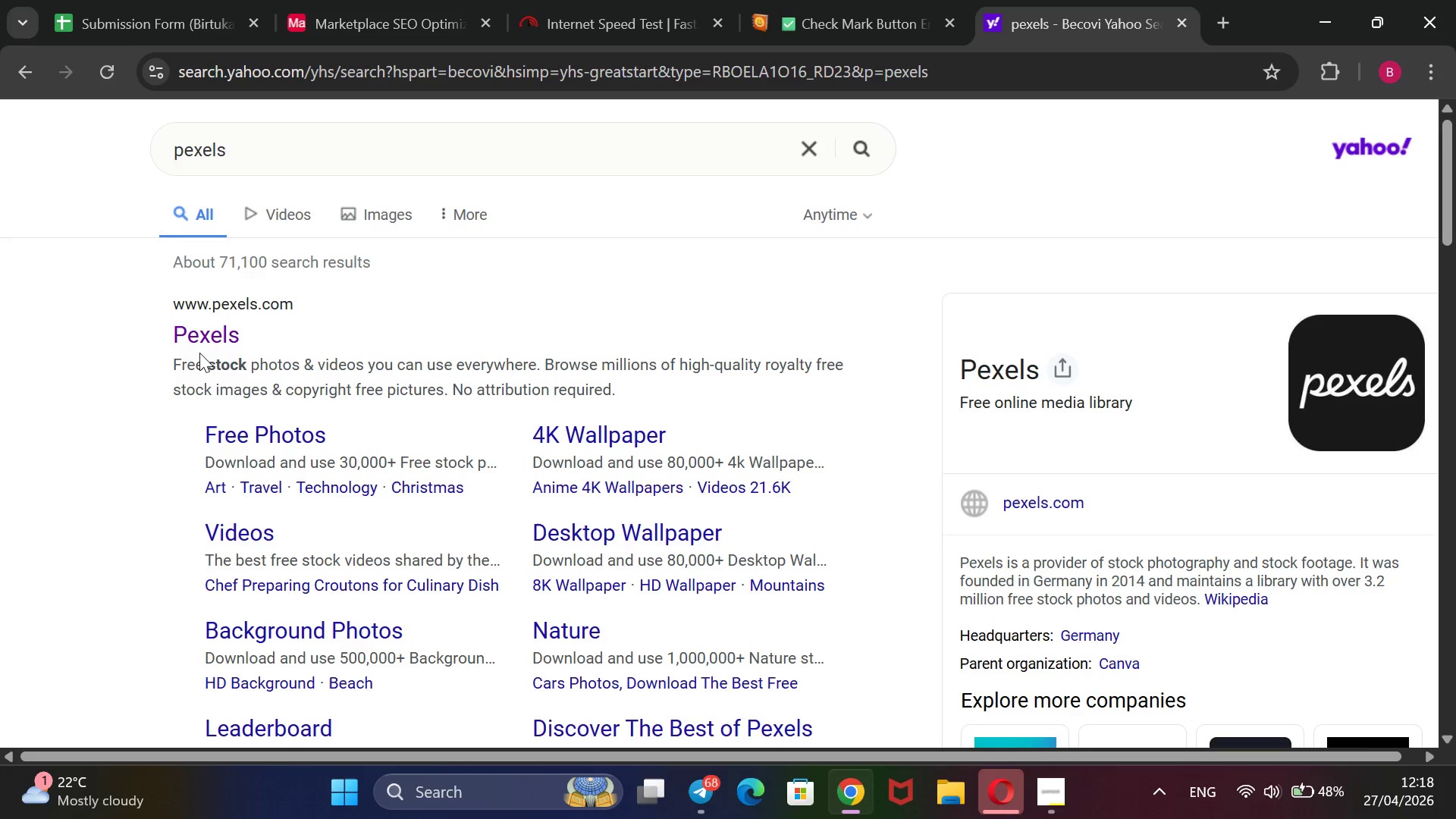 
left_click([218, 334])
 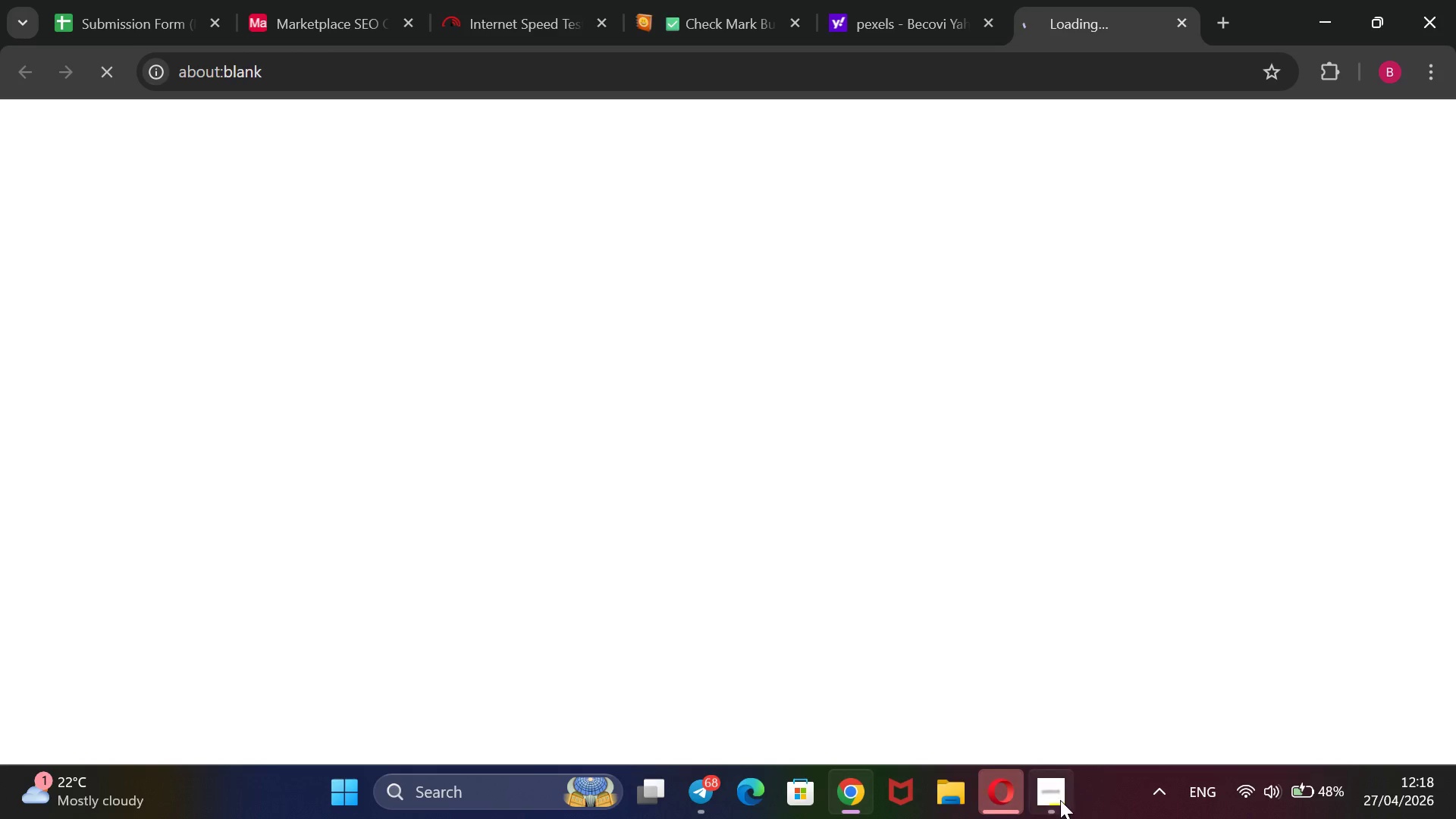 
left_click([1060, 800])